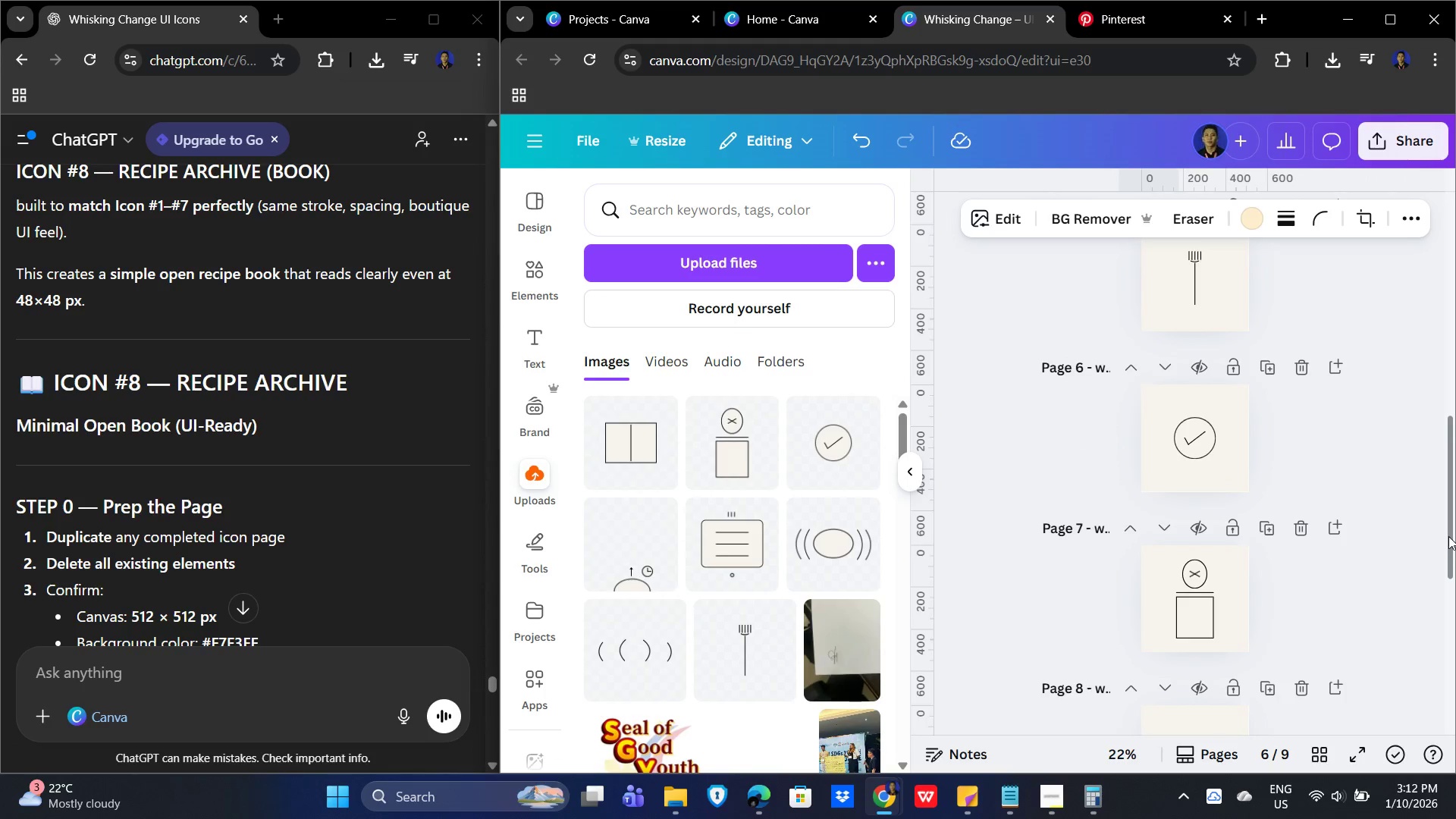 
left_click_drag(start_coordinate=[1451, 533], to_coordinate=[1455, 678])
 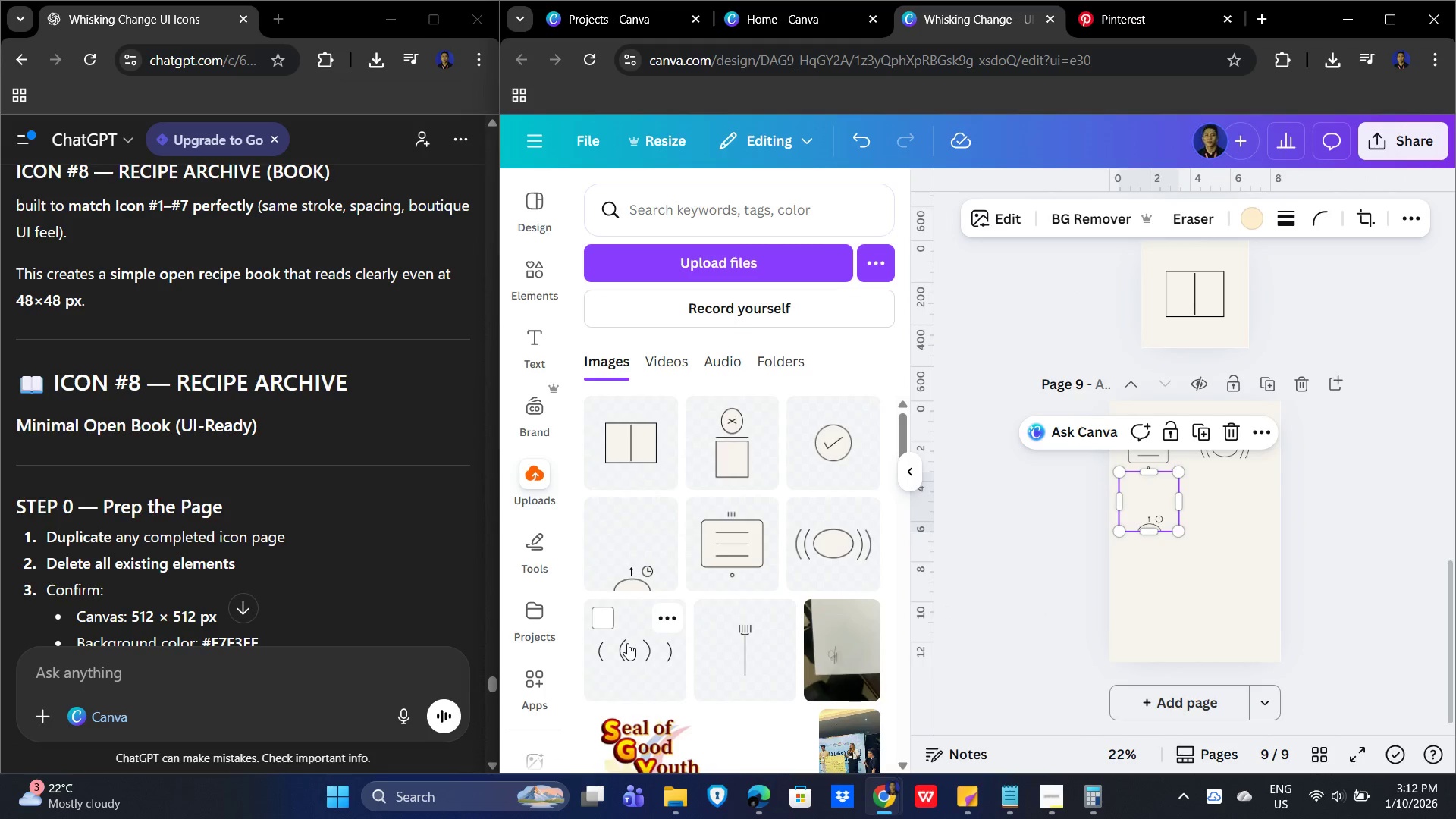 
wait(6.53)
 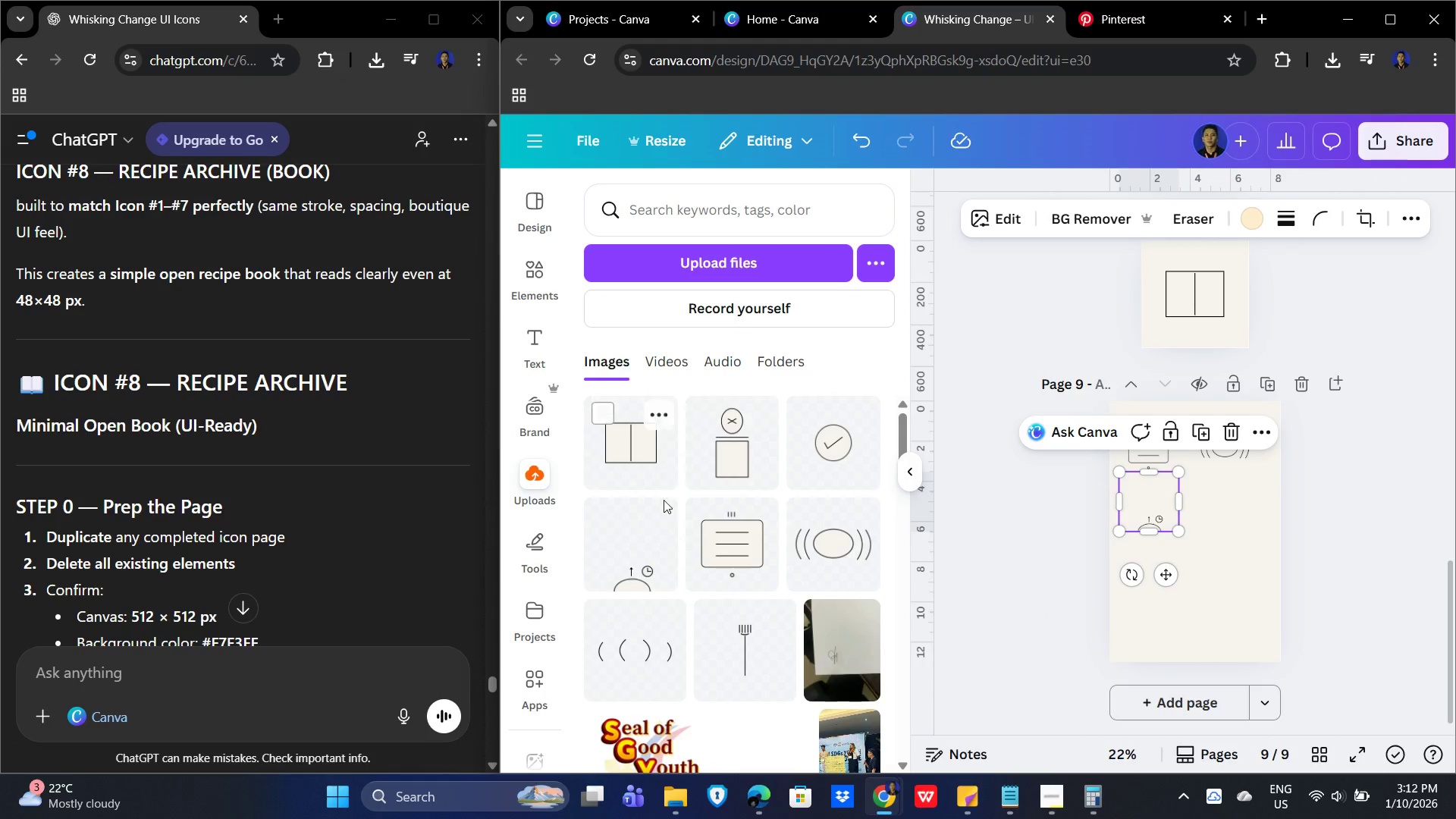 
left_click_drag(start_coordinate=[1153, 579], to_coordinate=[1191, 544])
 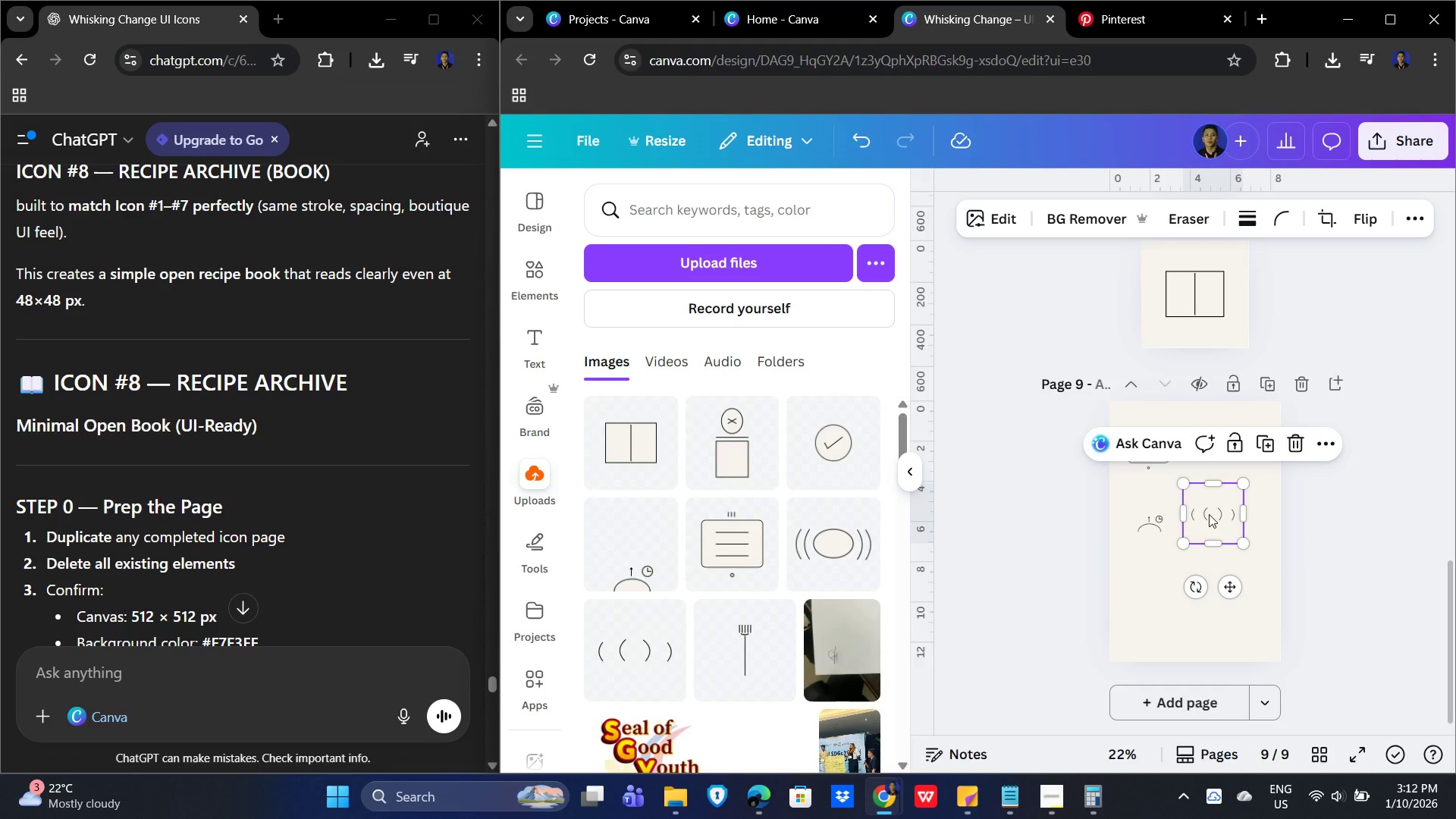 
left_click_drag(start_coordinate=[1209, 514], to_coordinate=[1227, 508])
 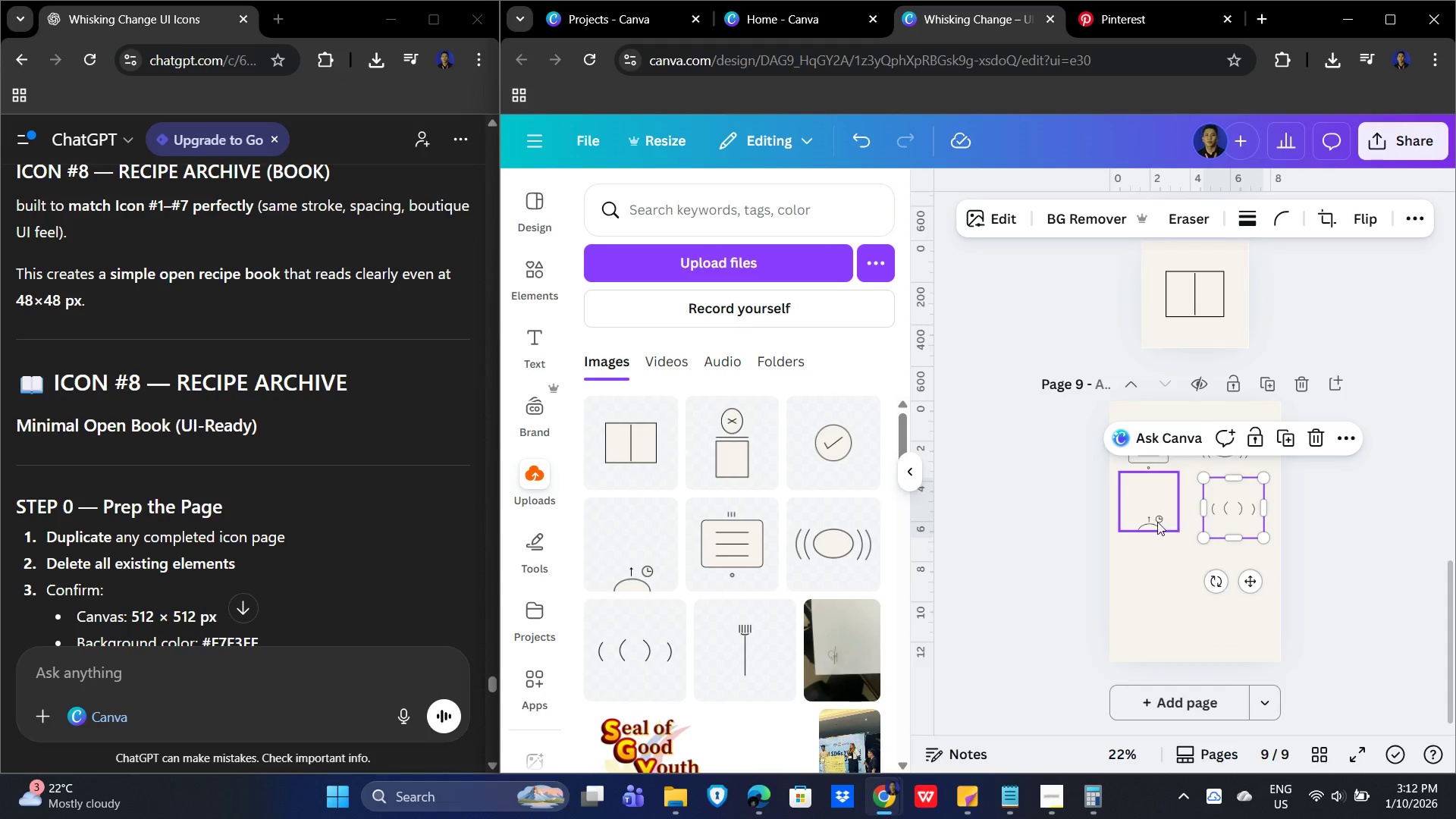 
left_click([1156, 522])
 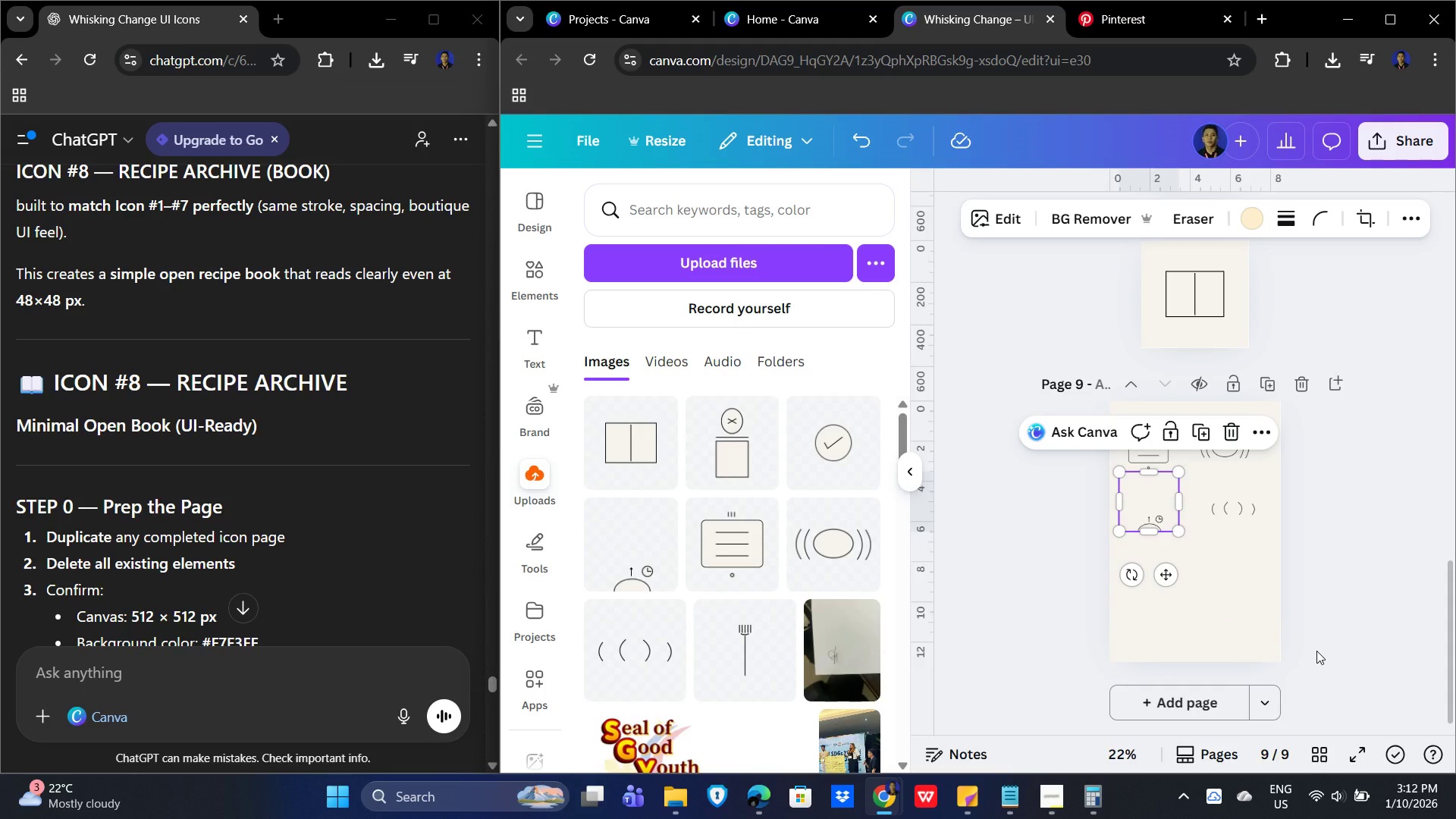 
key(ArrowUp)
 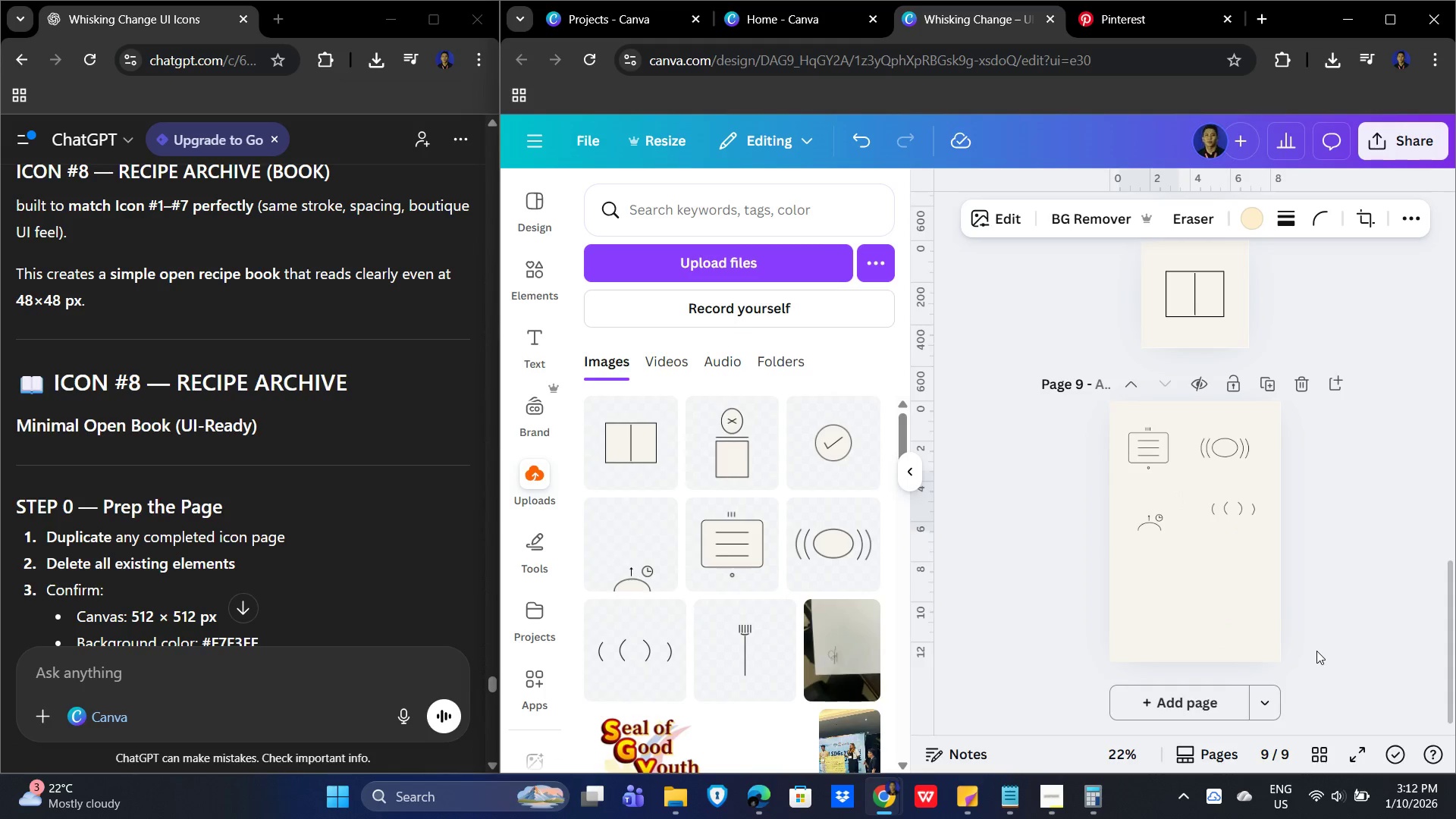 
key(ArrowUp)
 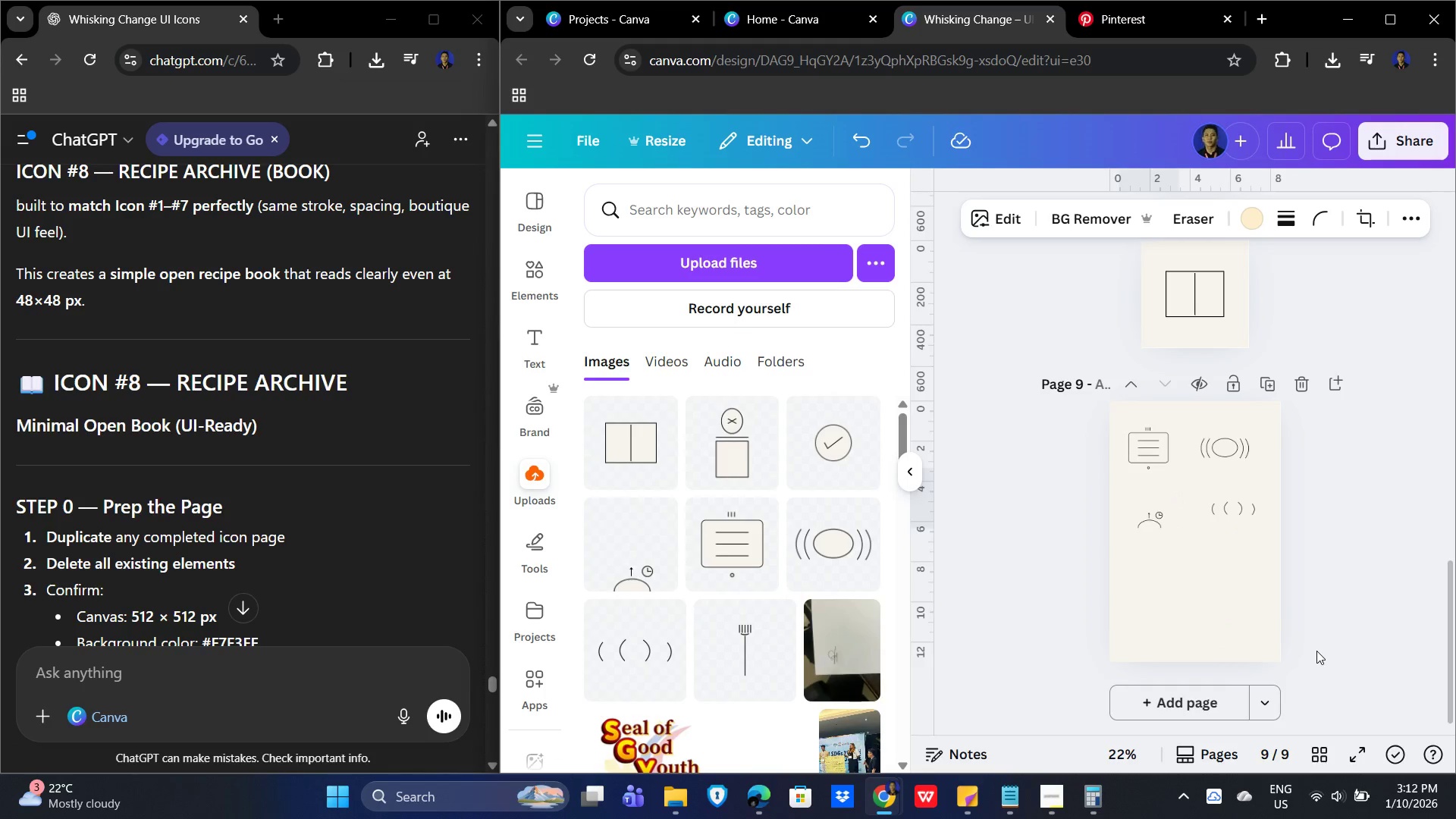 
key(ArrowUp)
 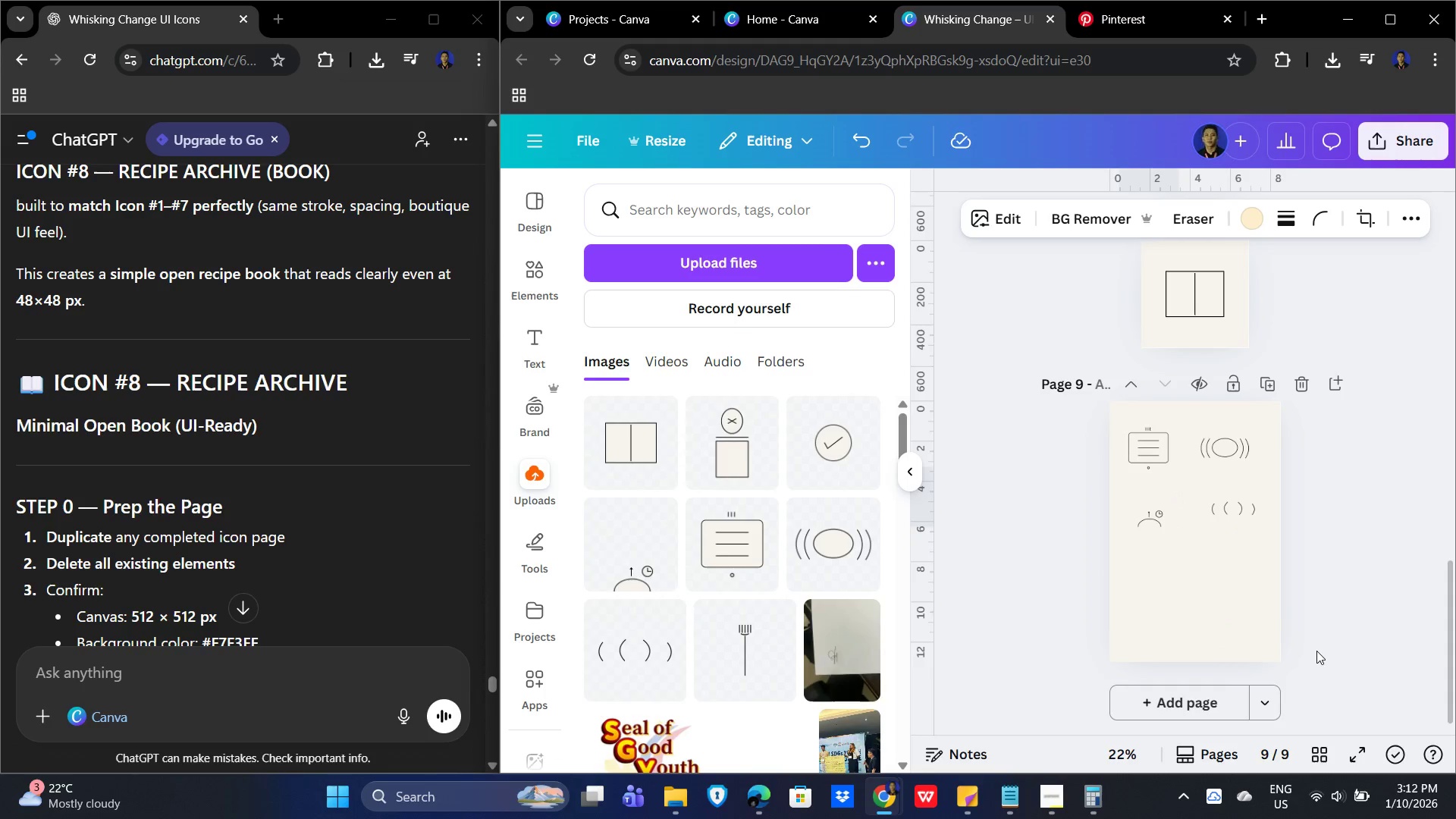 
key(ArrowUp)
 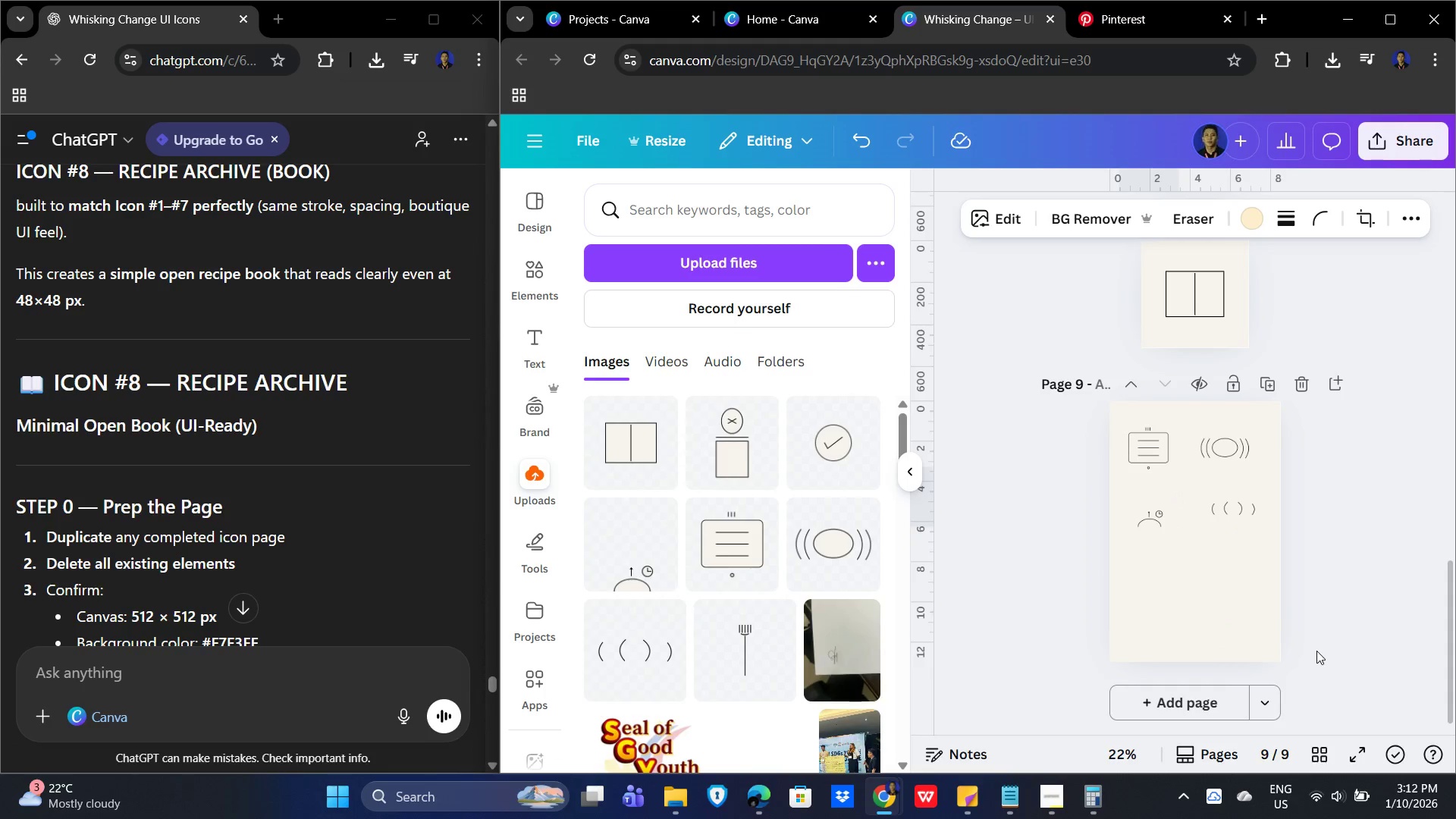 
key(ArrowUp)
 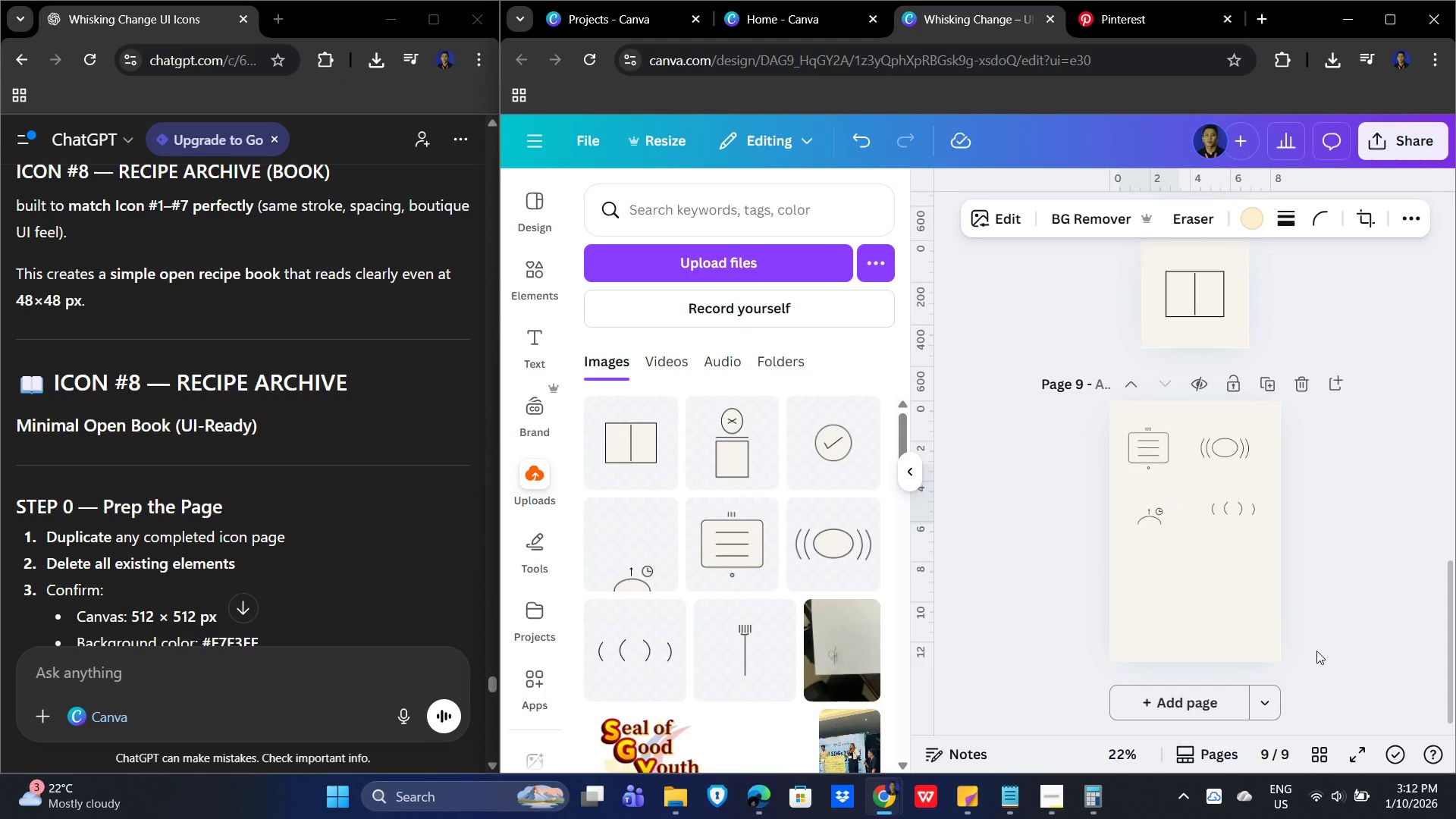 
key(ArrowUp)
 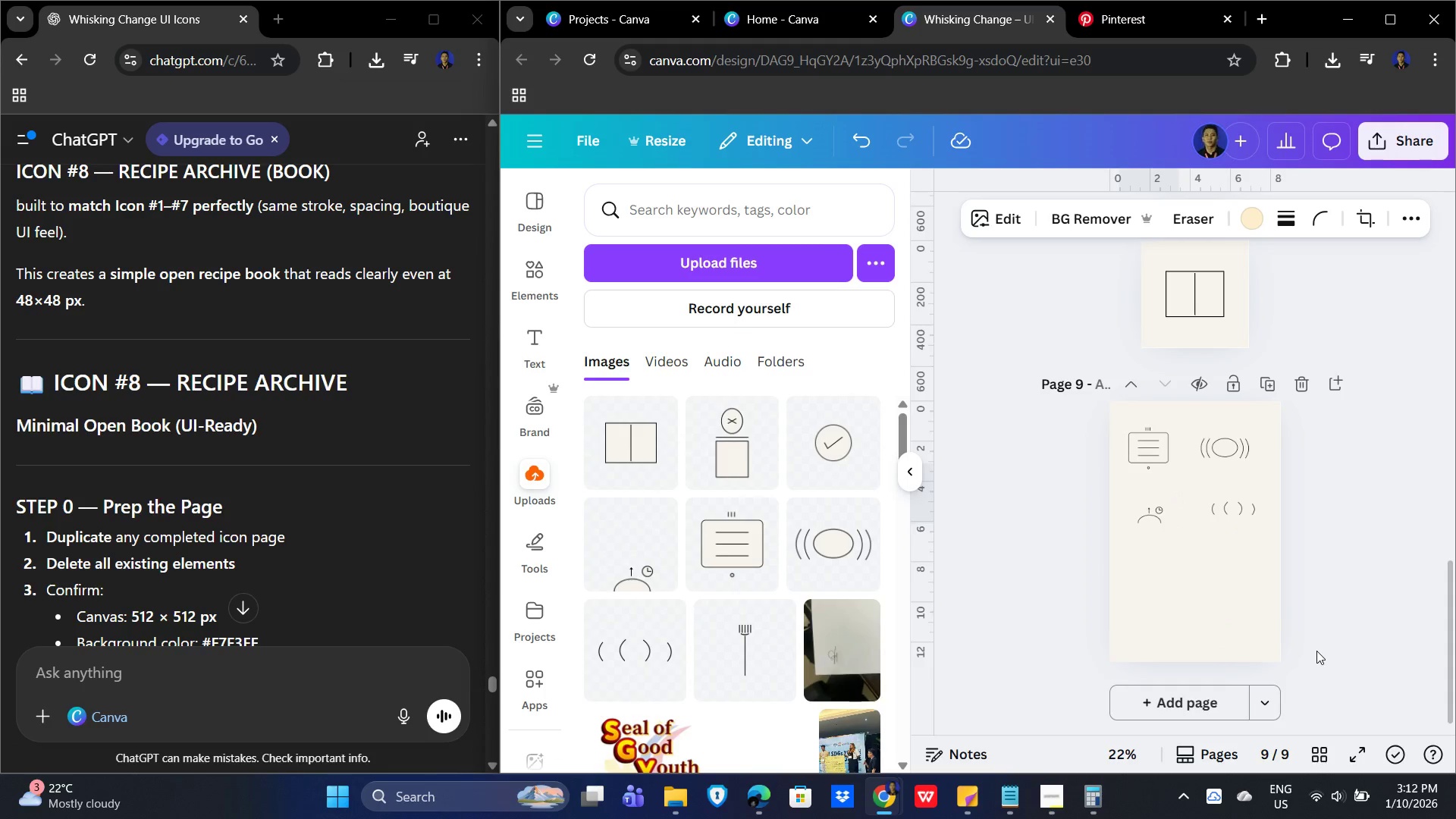 
key(ArrowUp)
 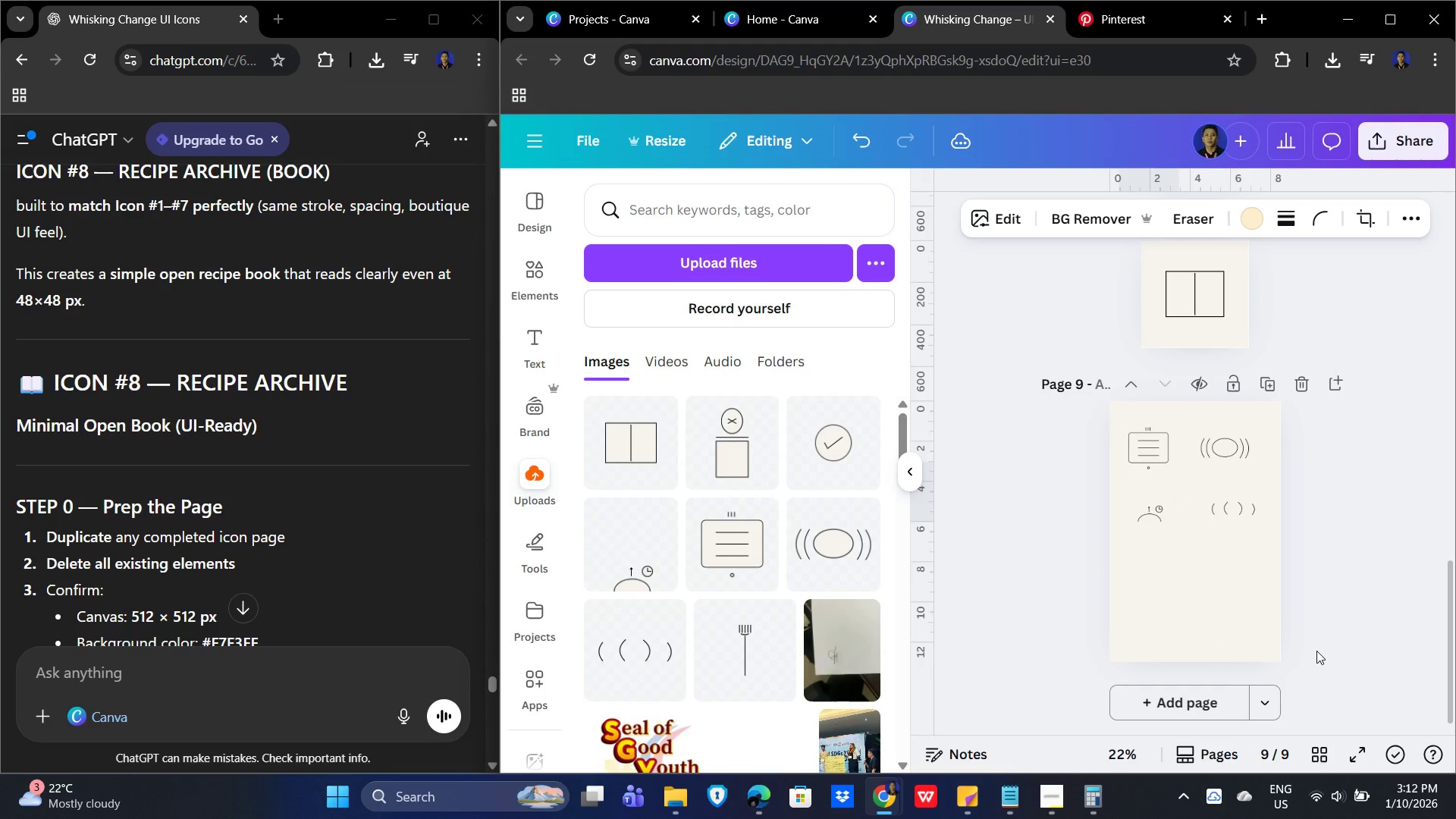 
key(ArrowUp)
 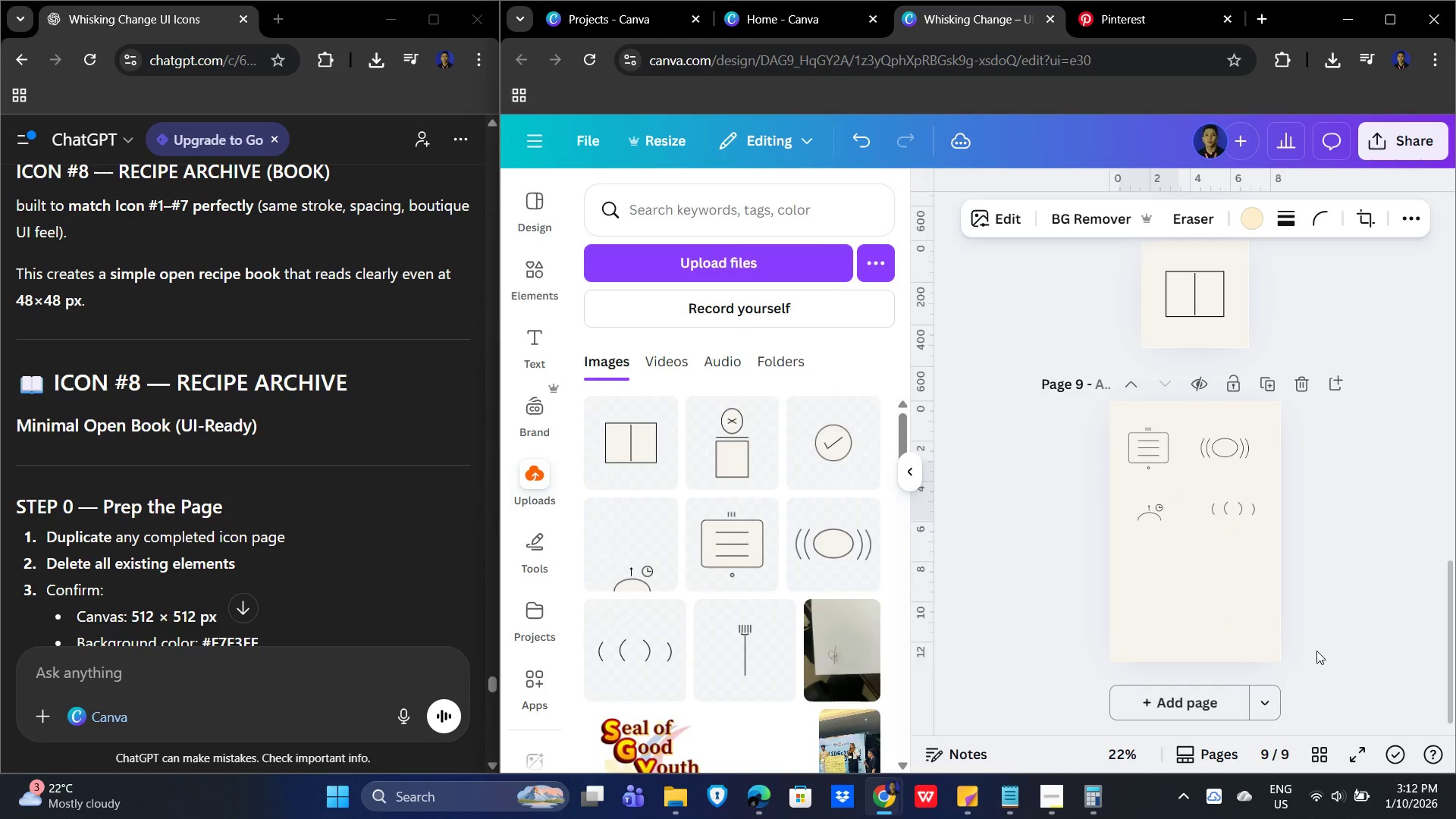 
key(ArrowUp)
 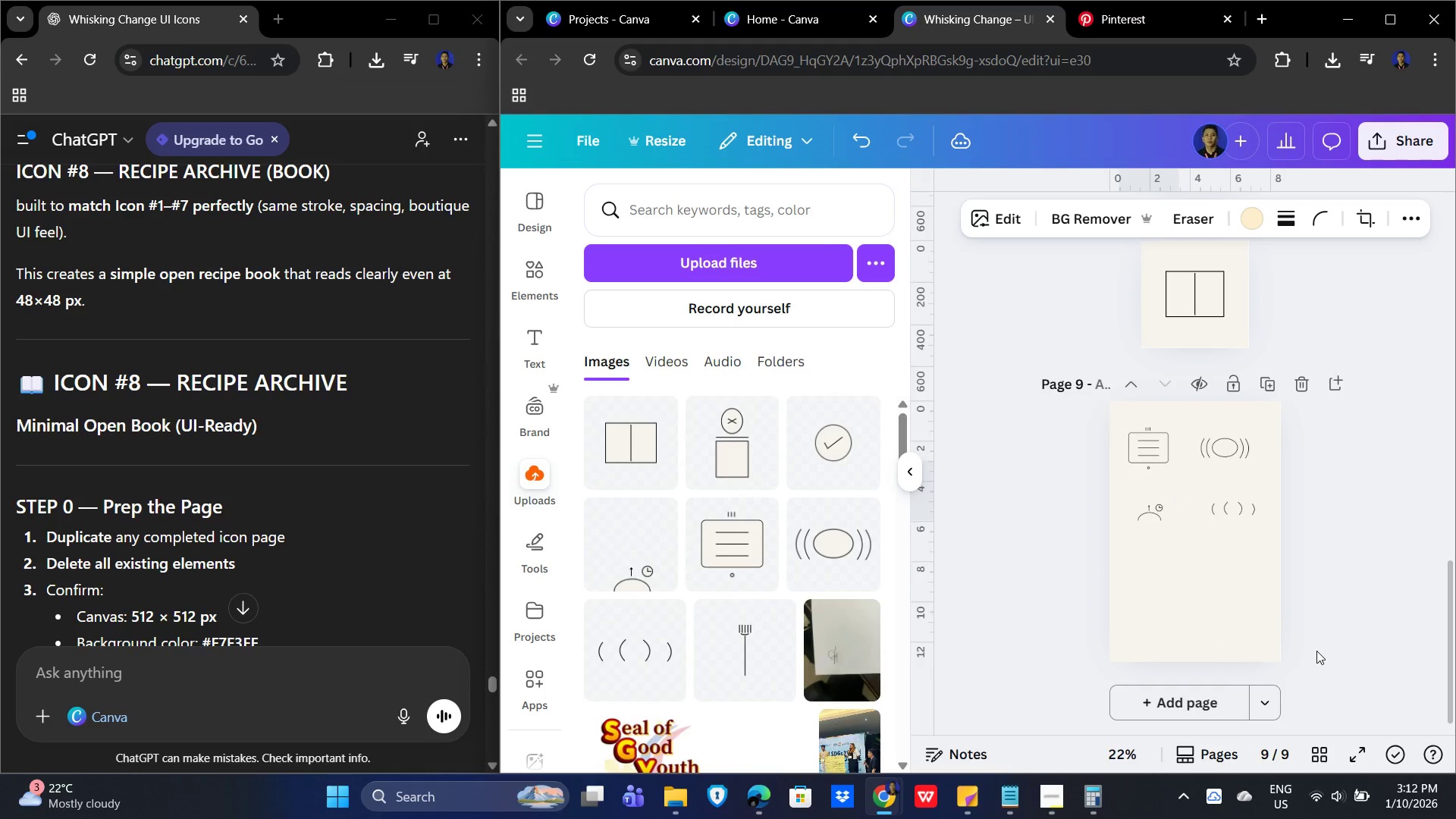 
key(ArrowUp)
 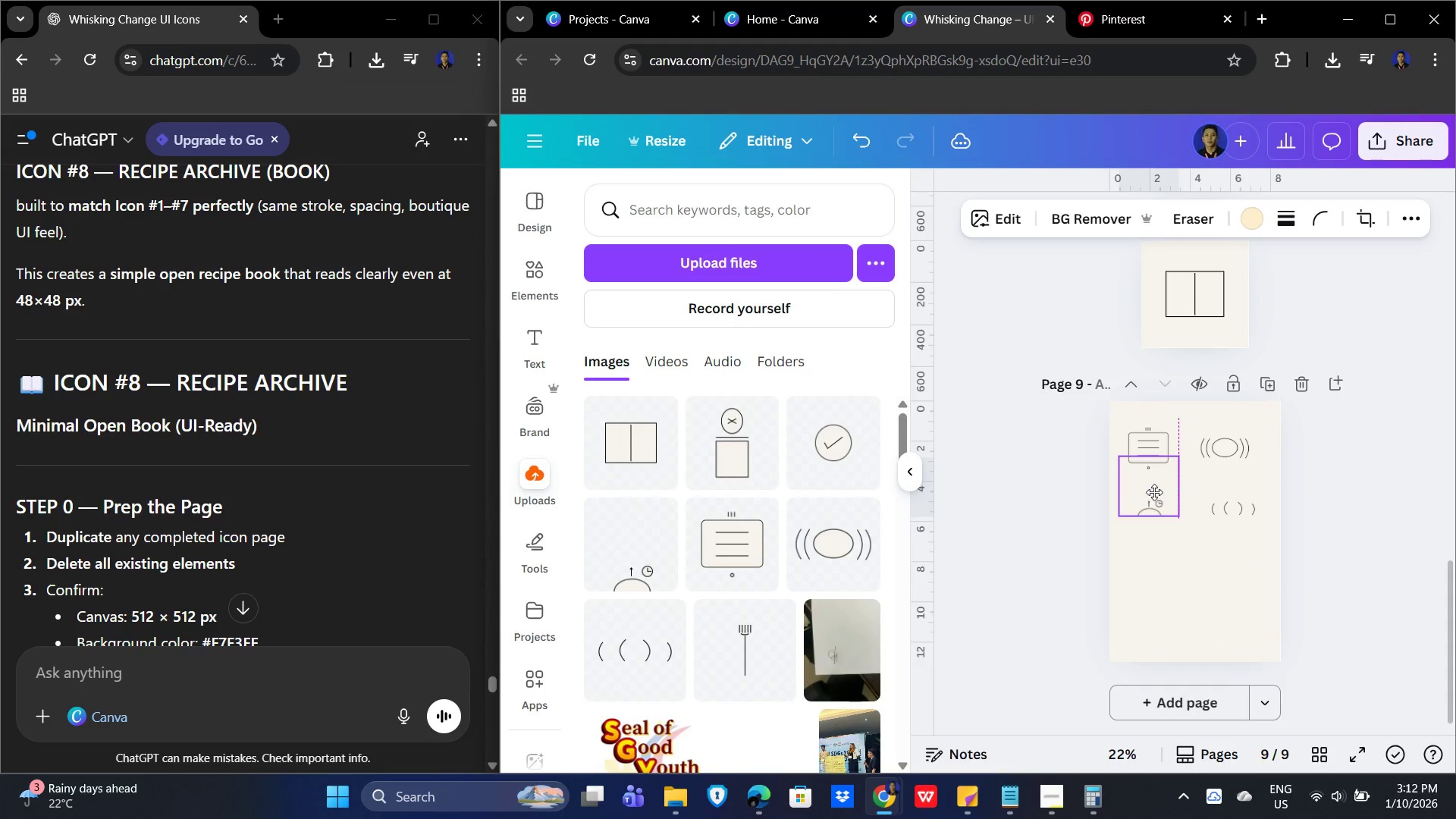 
wait(8.67)
 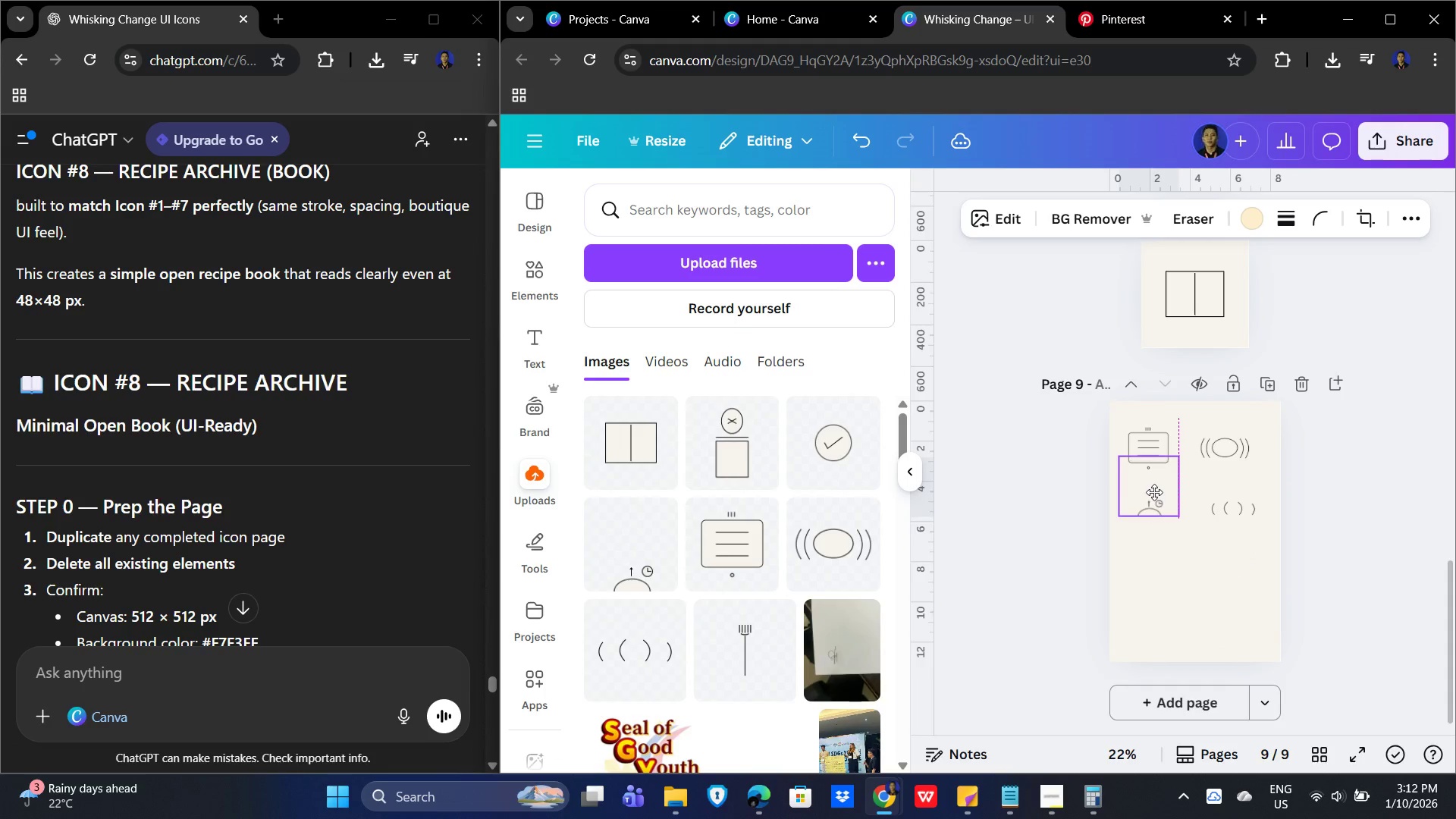 
left_click_drag(start_coordinate=[1155, 580], to_coordinate=[1159, 580])
 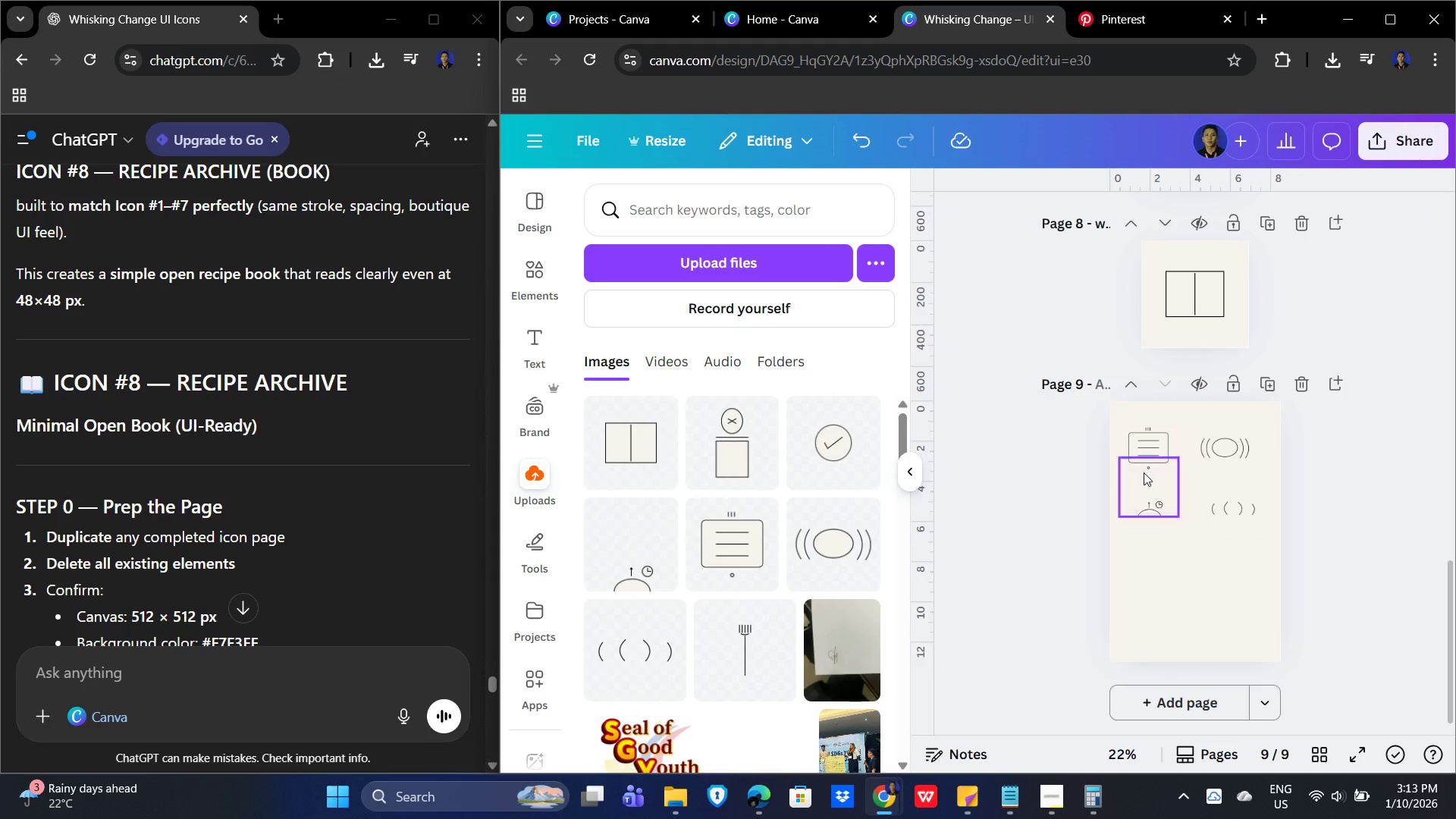 
left_click_drag(start_coordinate=[1365, 463], to_coordinate=[1085, 525])
 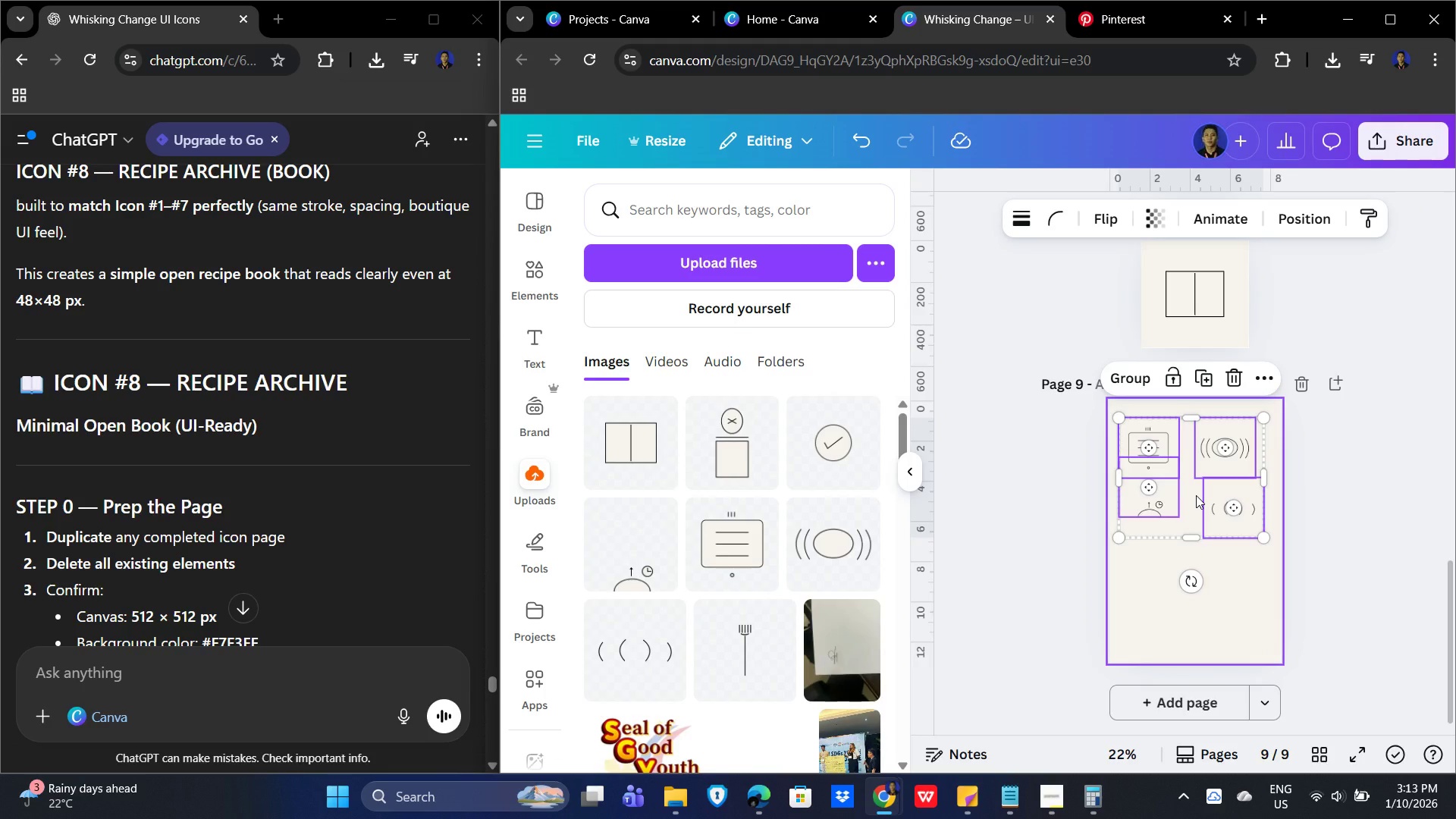 
key(ArrowRight)
 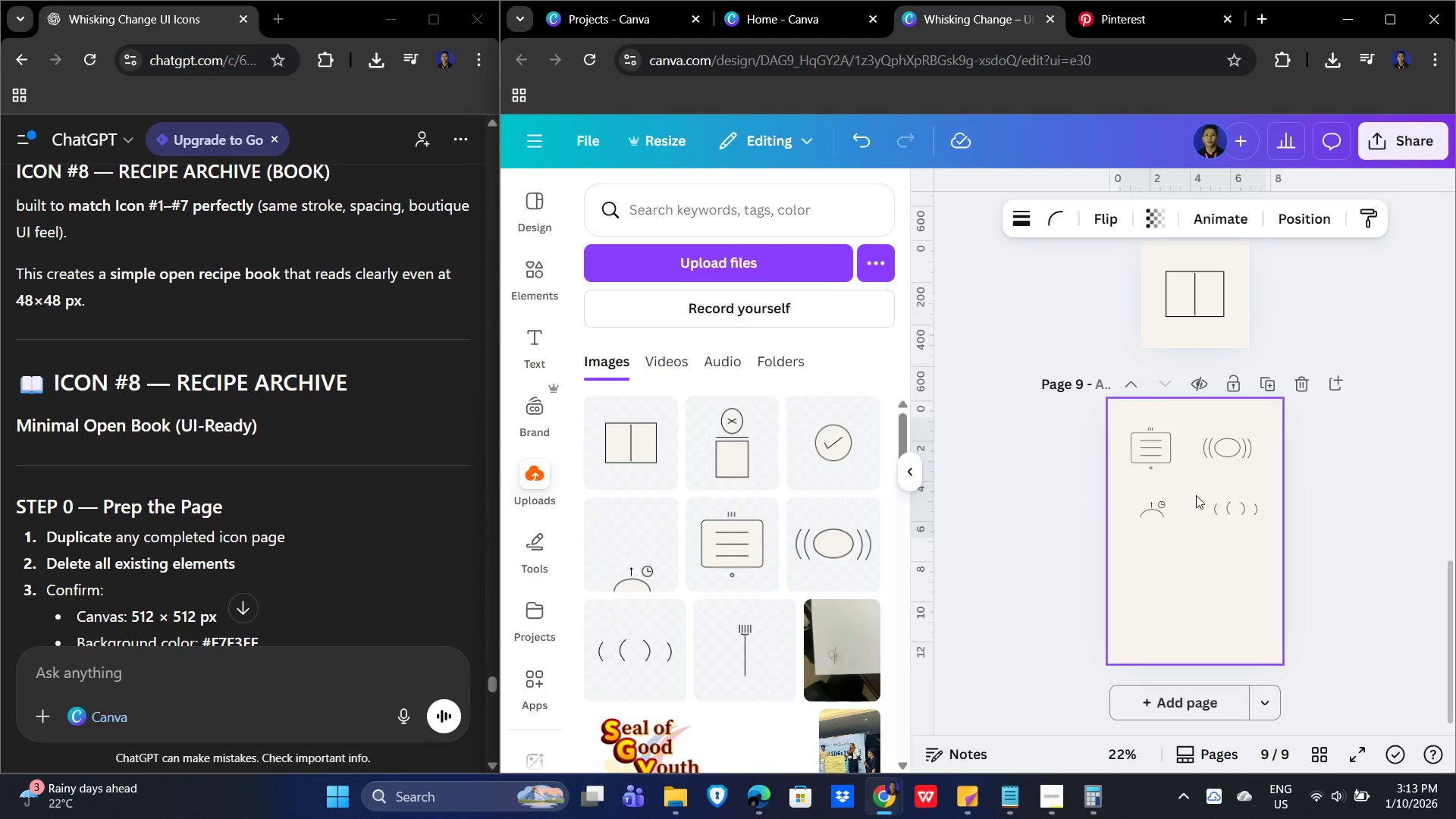 
key(ArrowRight)
 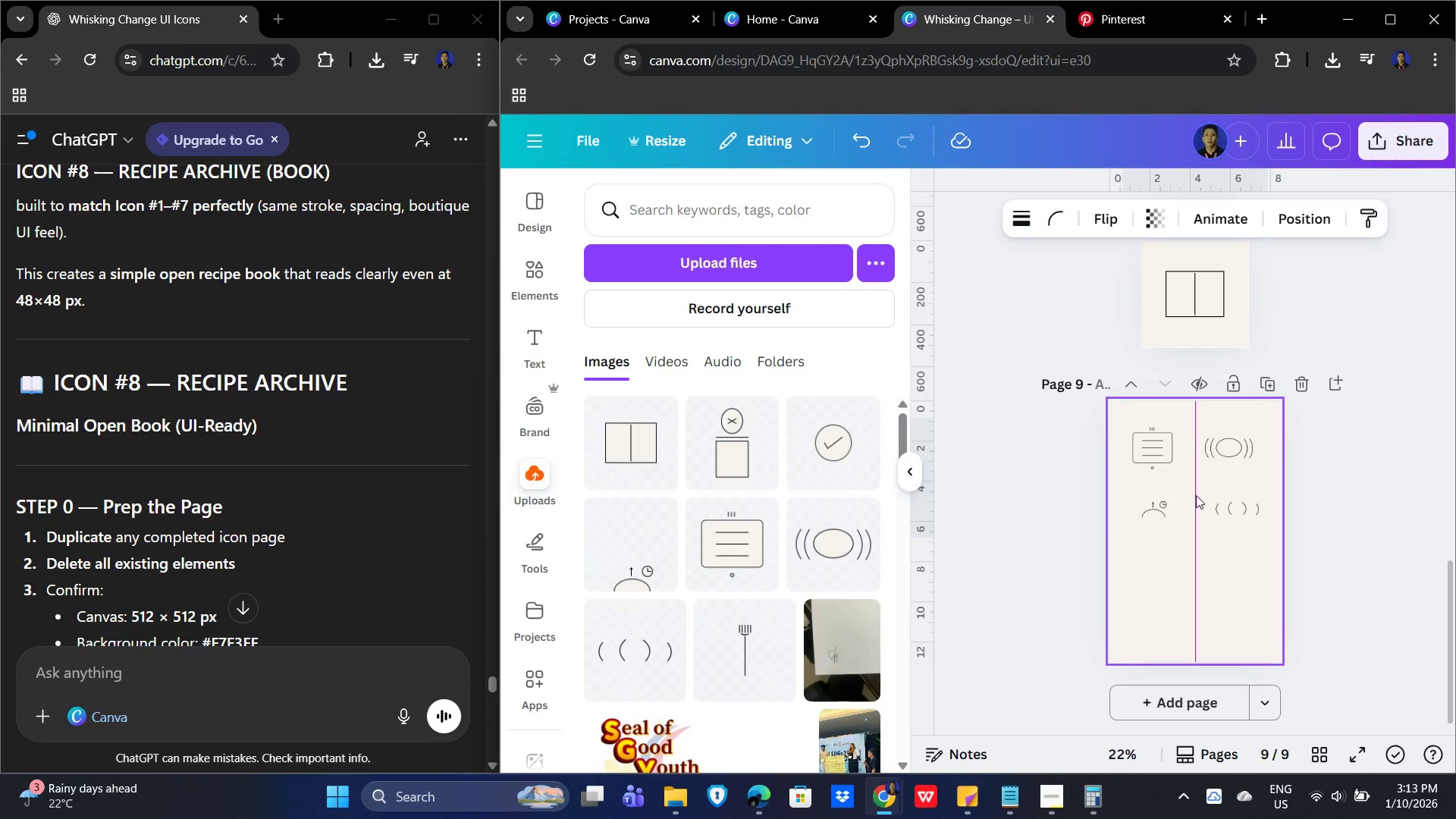 
key(ArrowRight)
 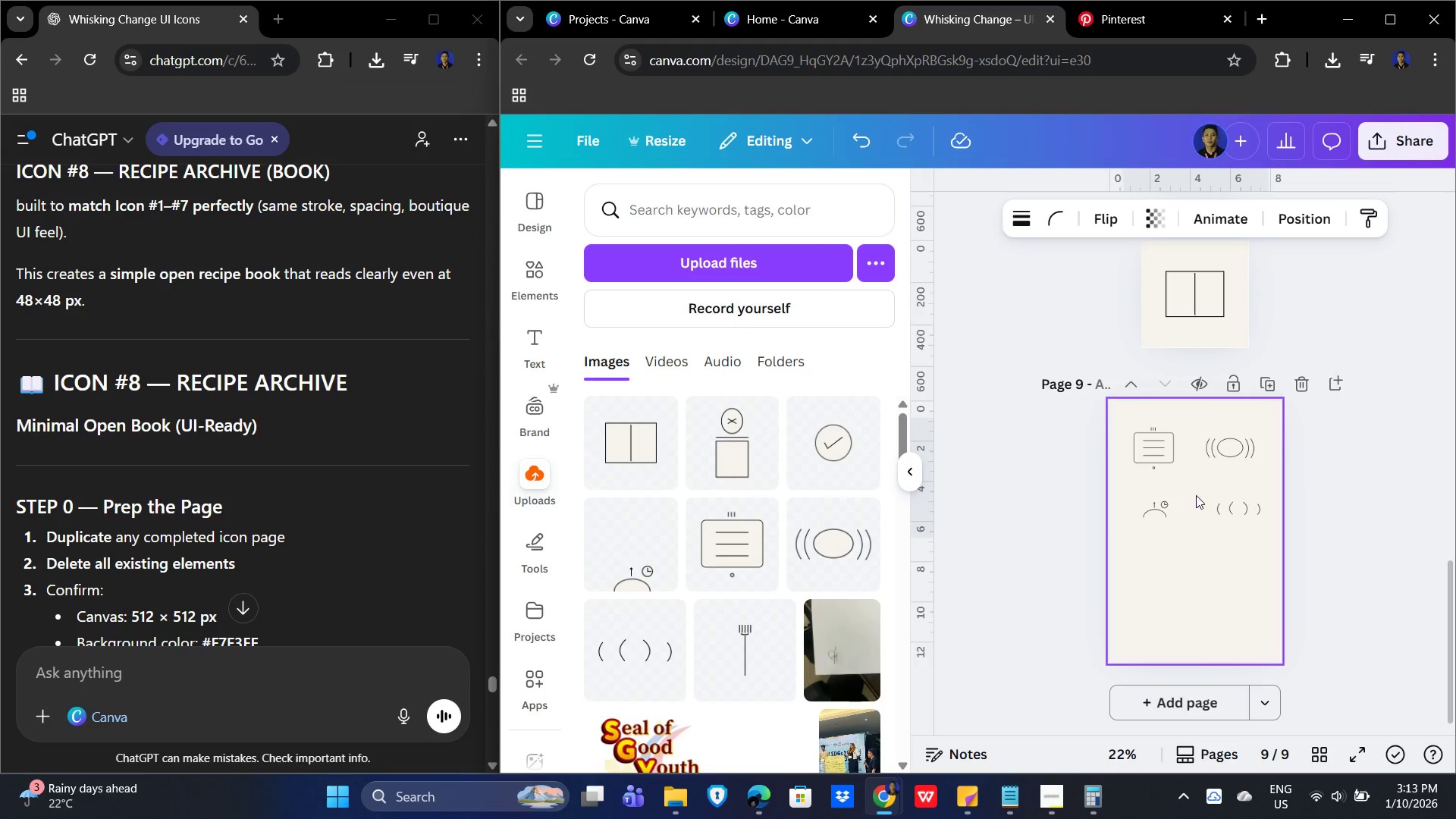 
key(ArrowRight)
 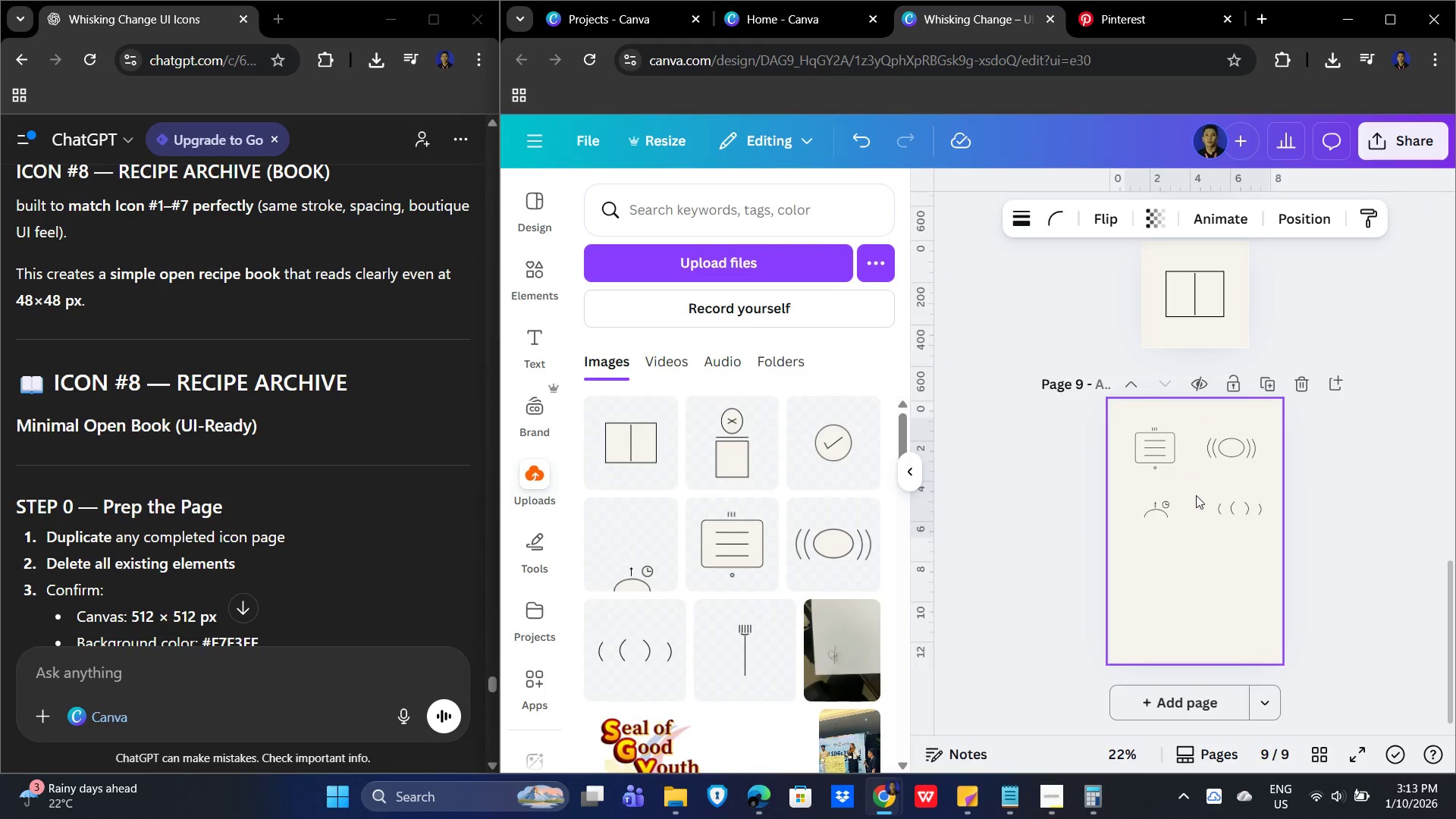 
key(ArrowRight)
 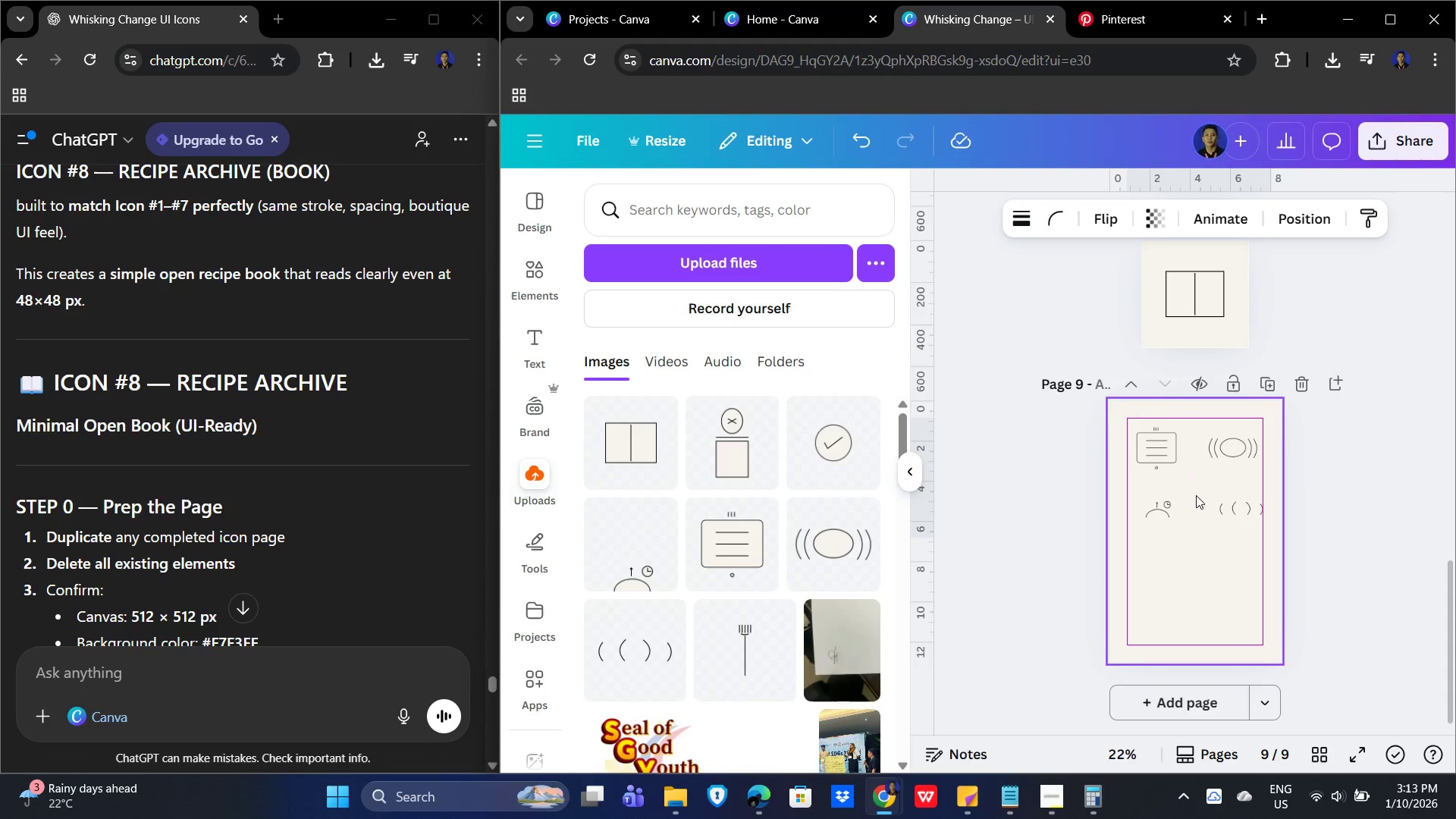 
key(ArrowRight)
 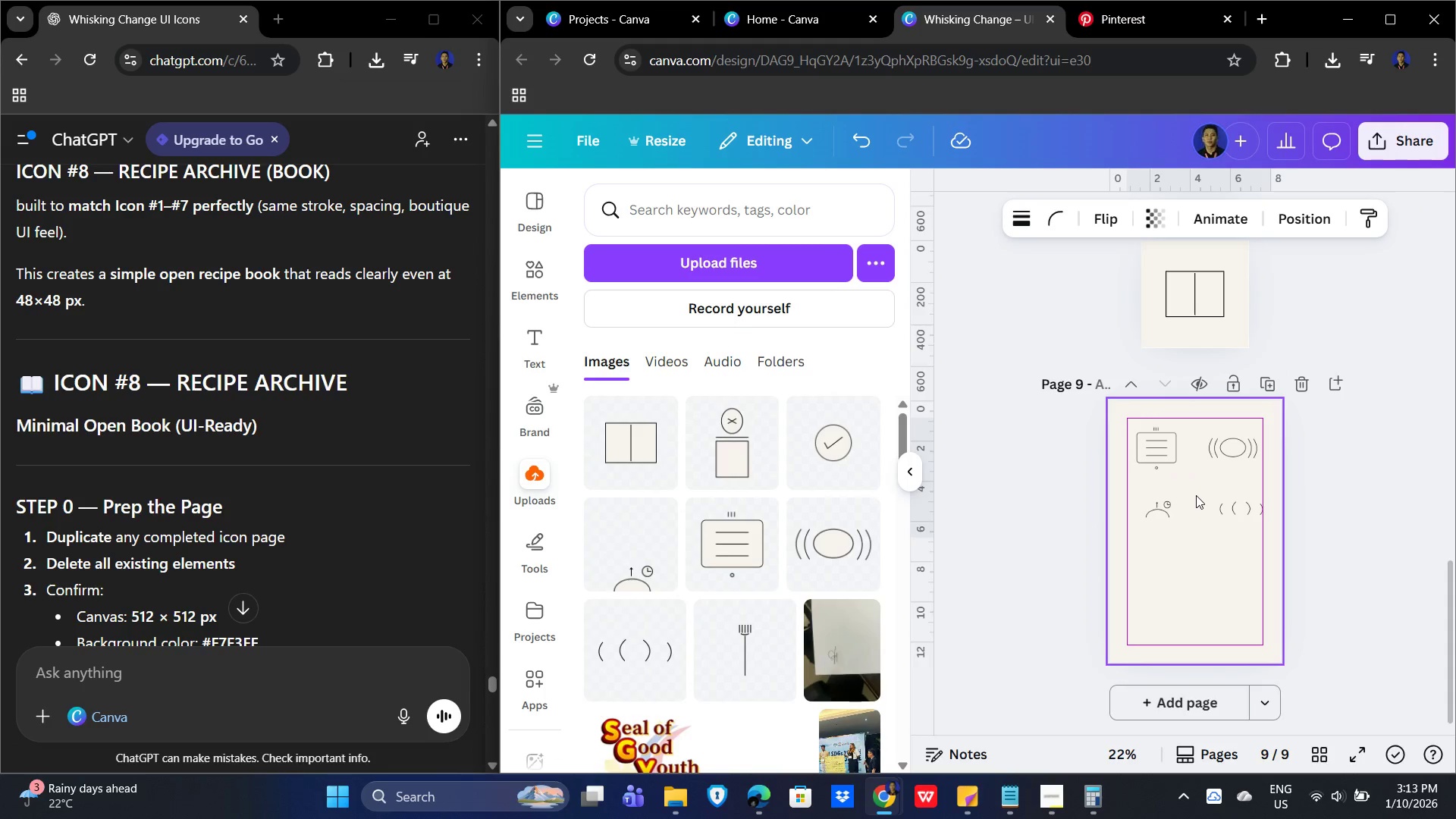 
key(ArrowRight)
 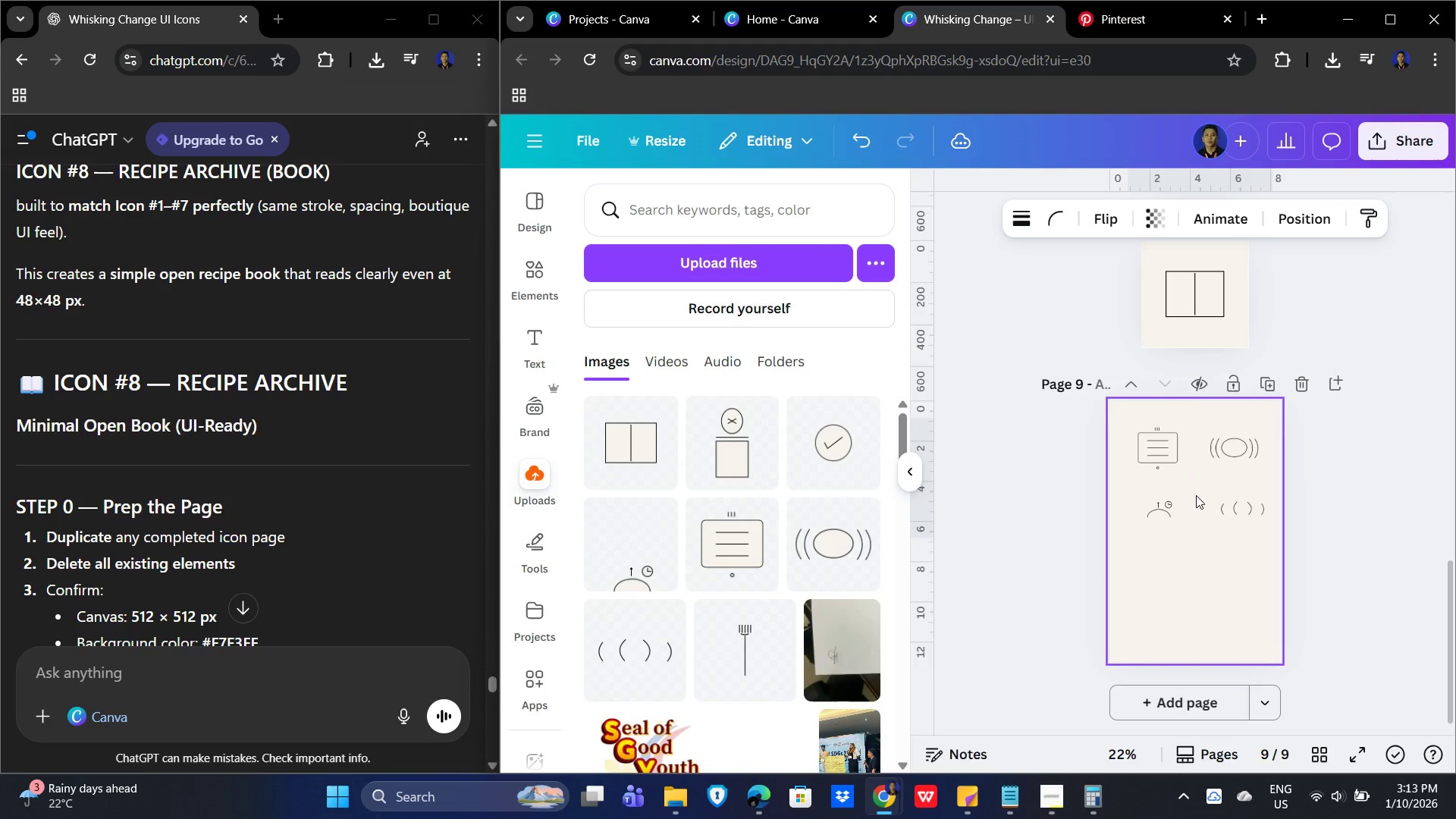 
key(ArrowLeft)
 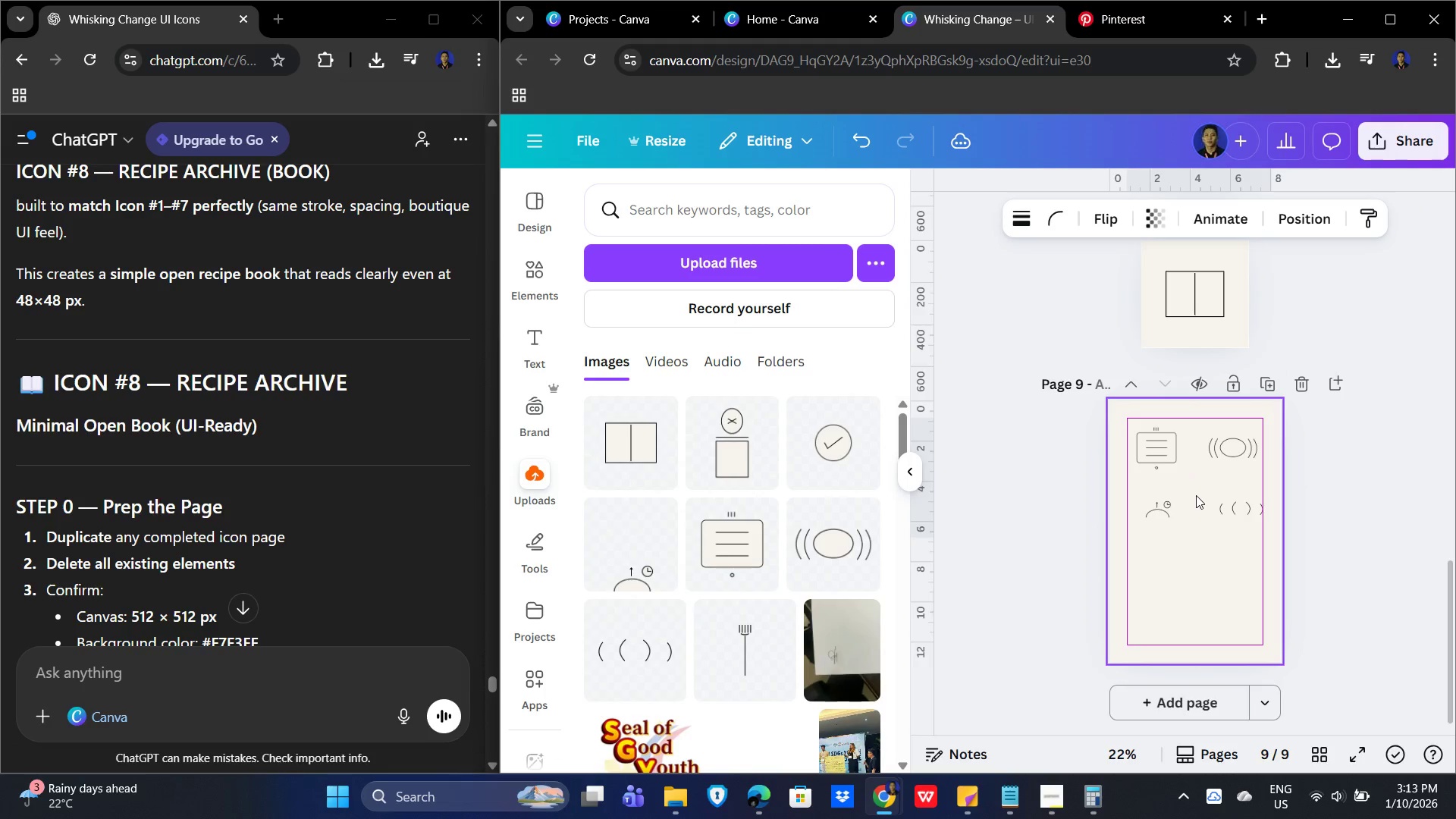 
key(ArrowLeft)
 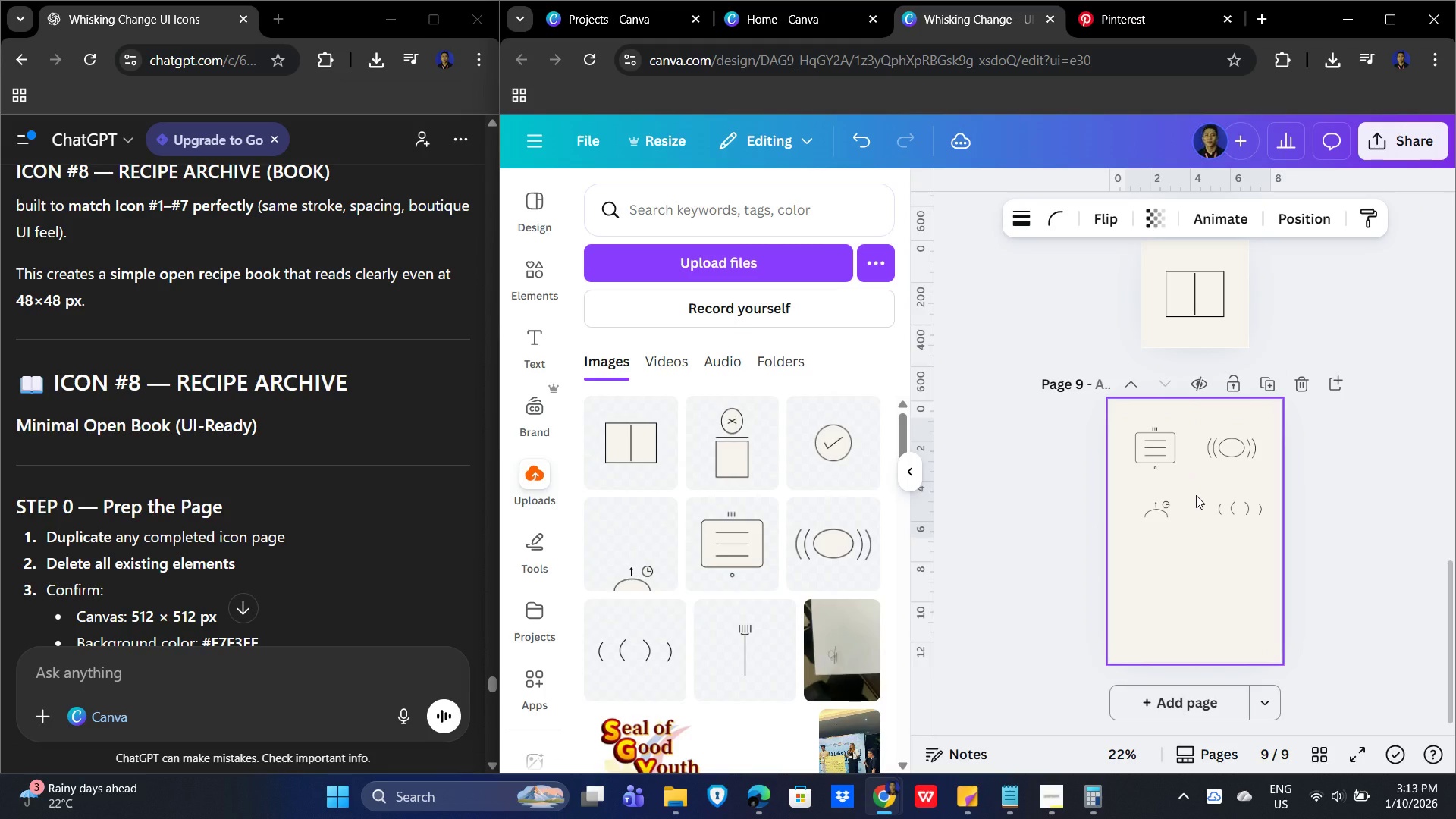 
key(ArrowRight)
 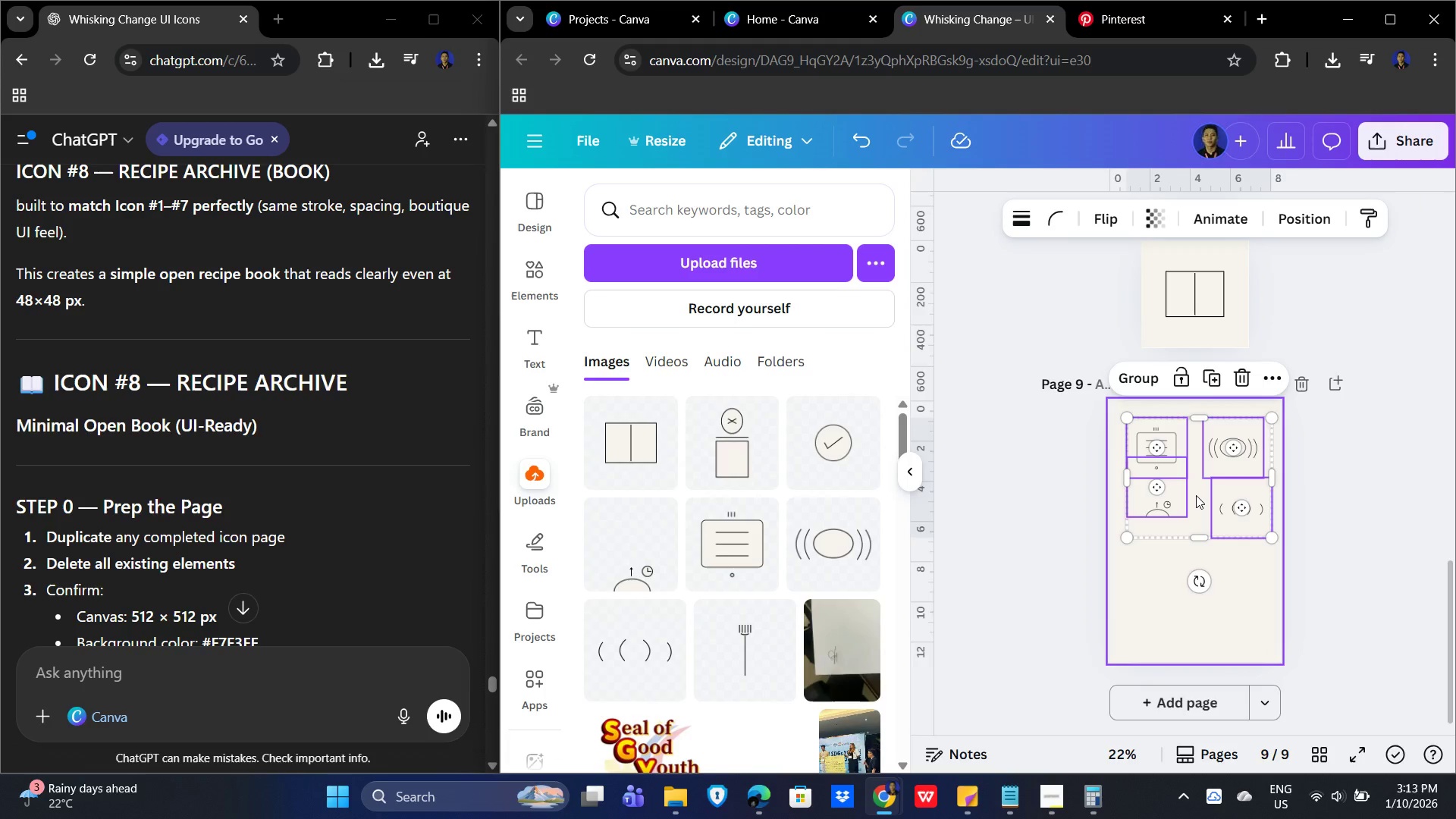 
key(ArrowRight)
 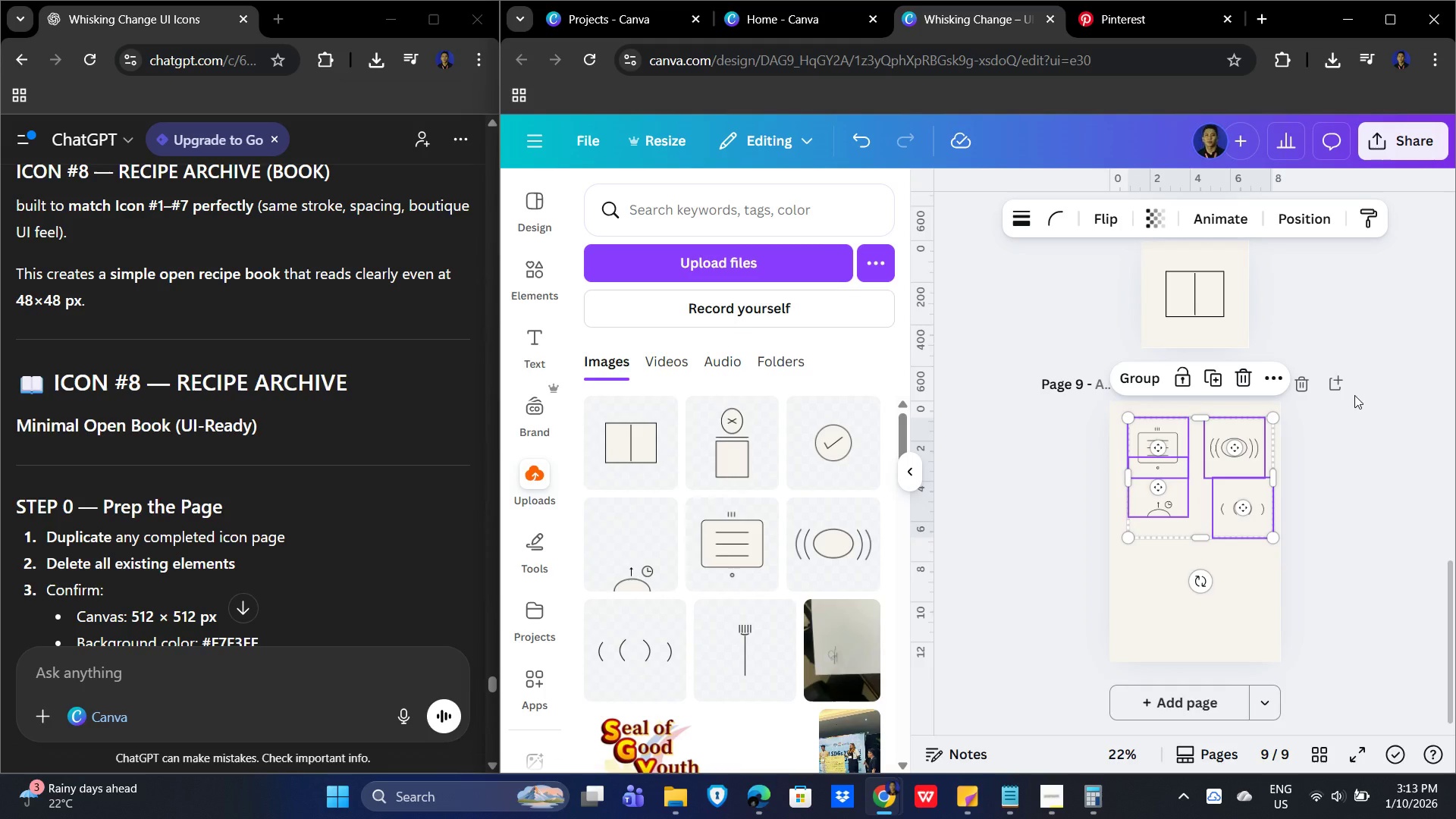 
left_click([1396, 507])
 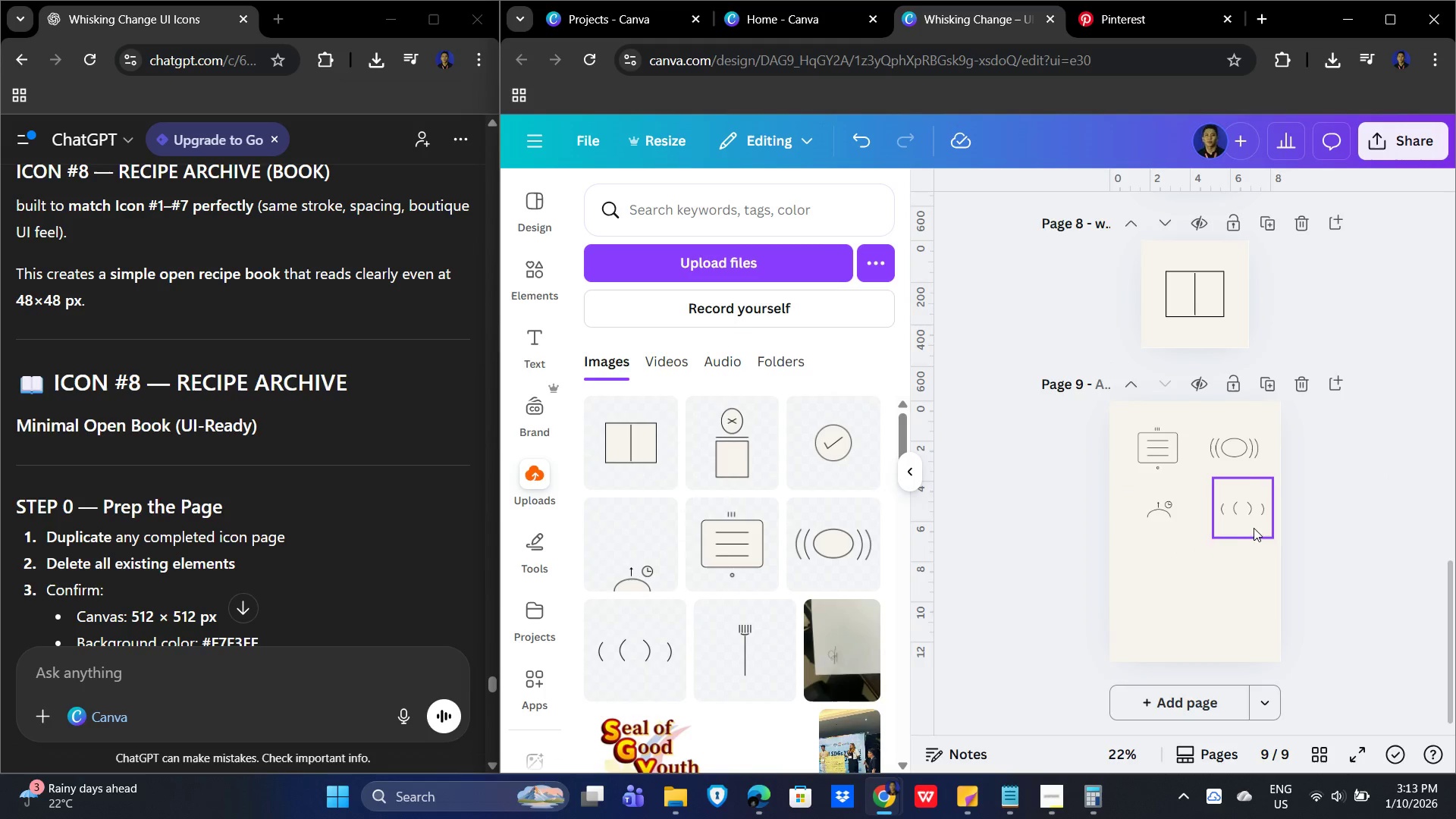 
left_click([1245, 522])
 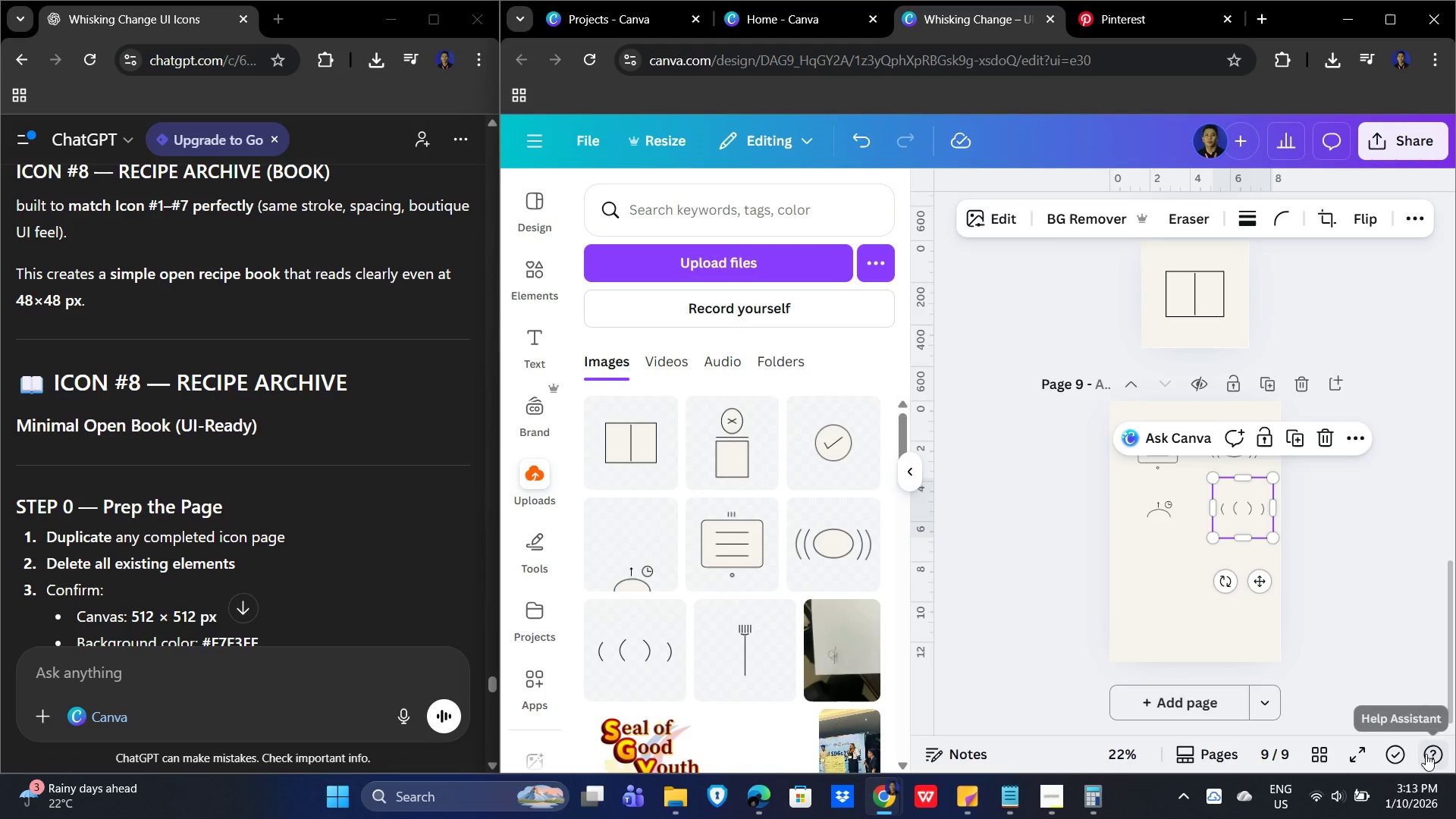 
key(ArrowLeft)
 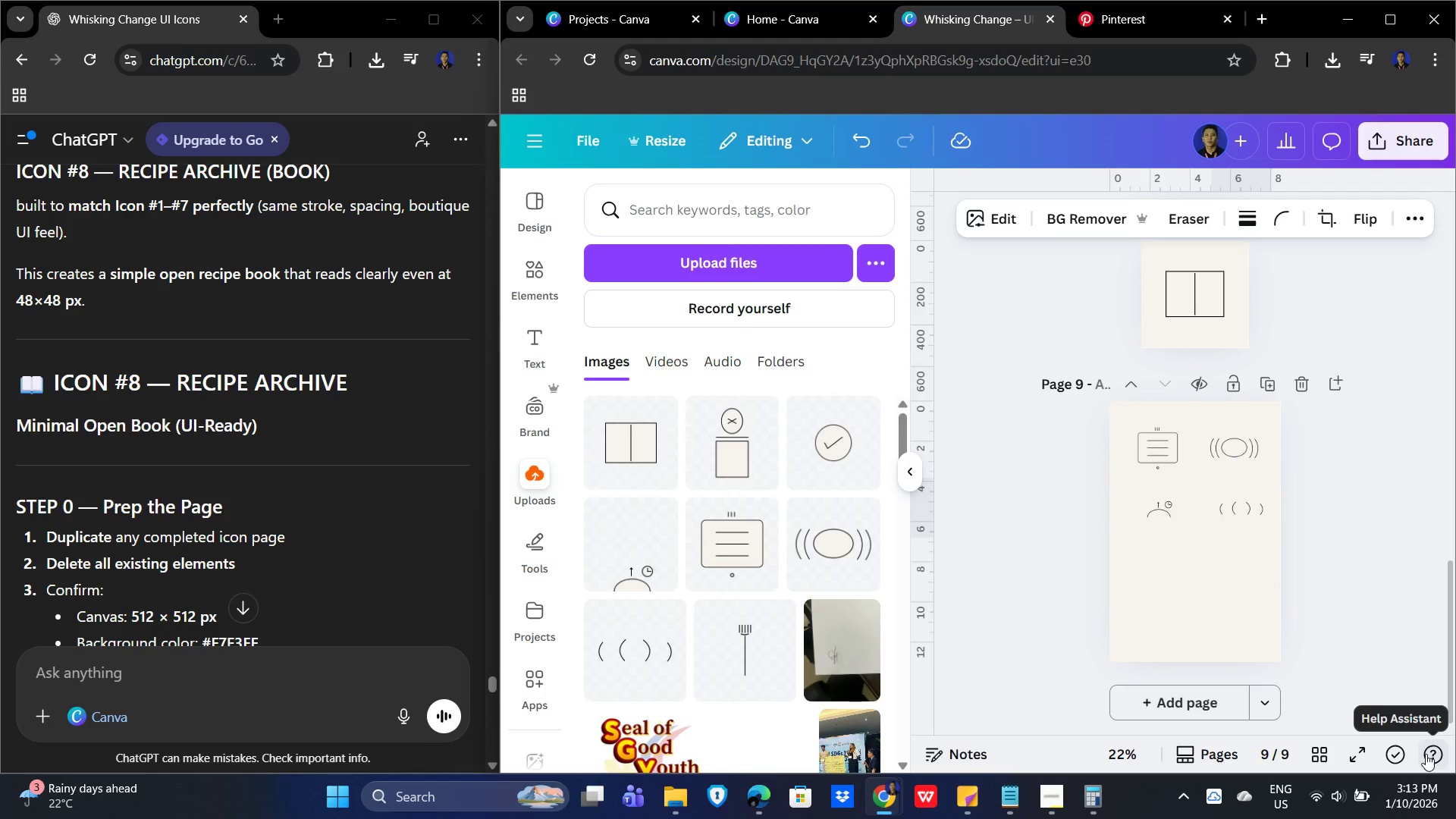 
key(ArrowLeft)
 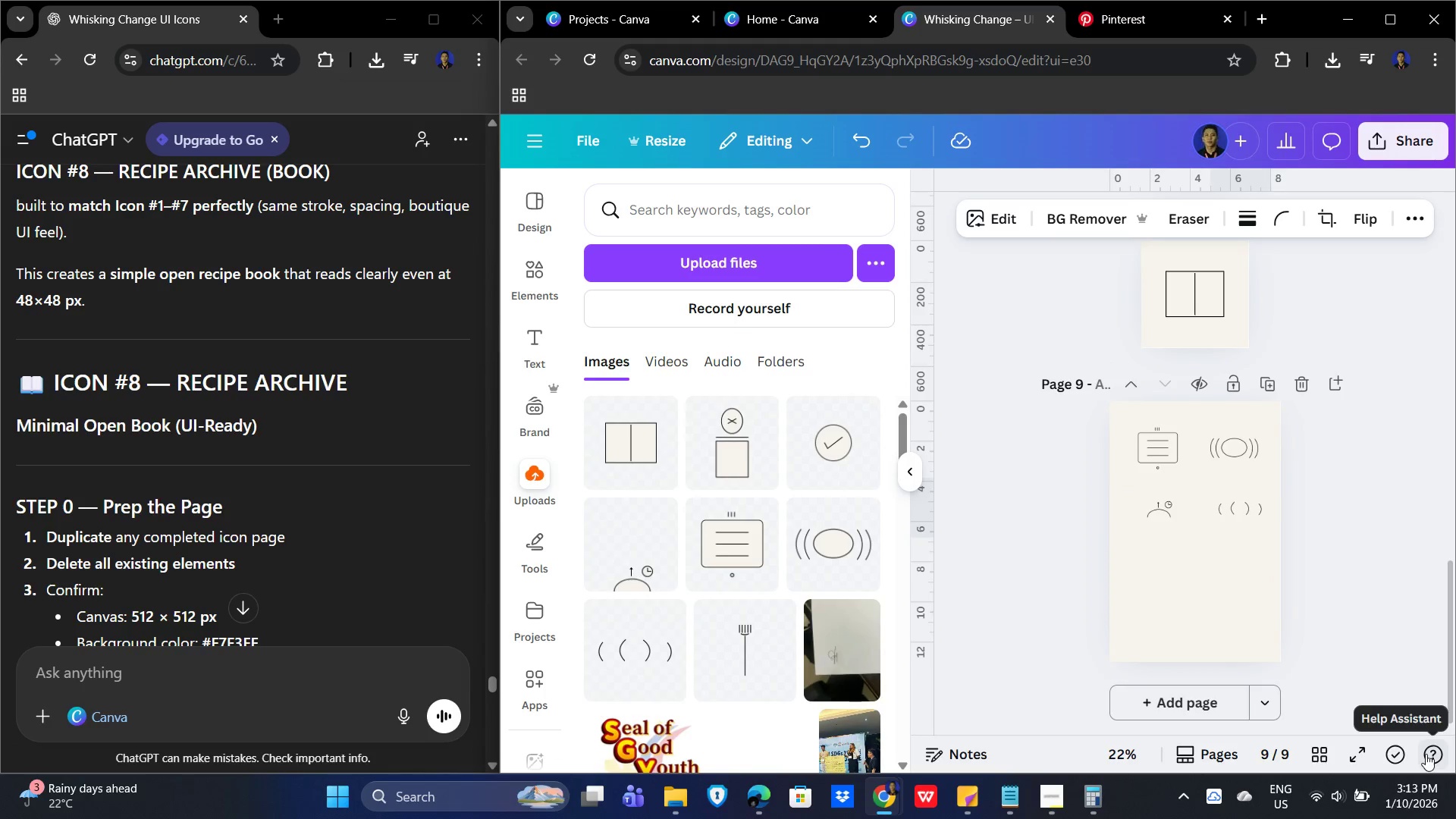 
key(ArrowLeft)
 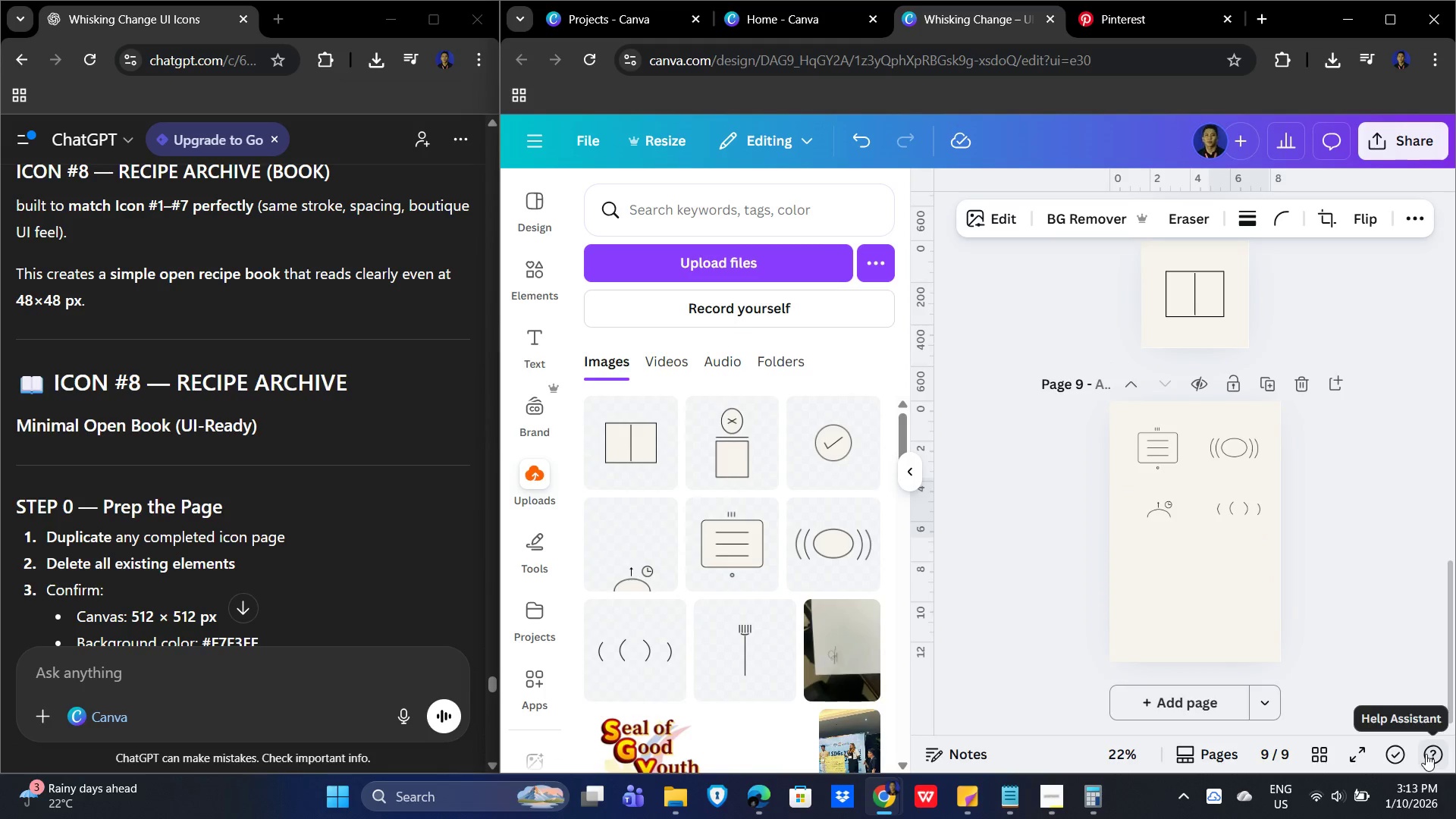 
key(ArrowLeft)
 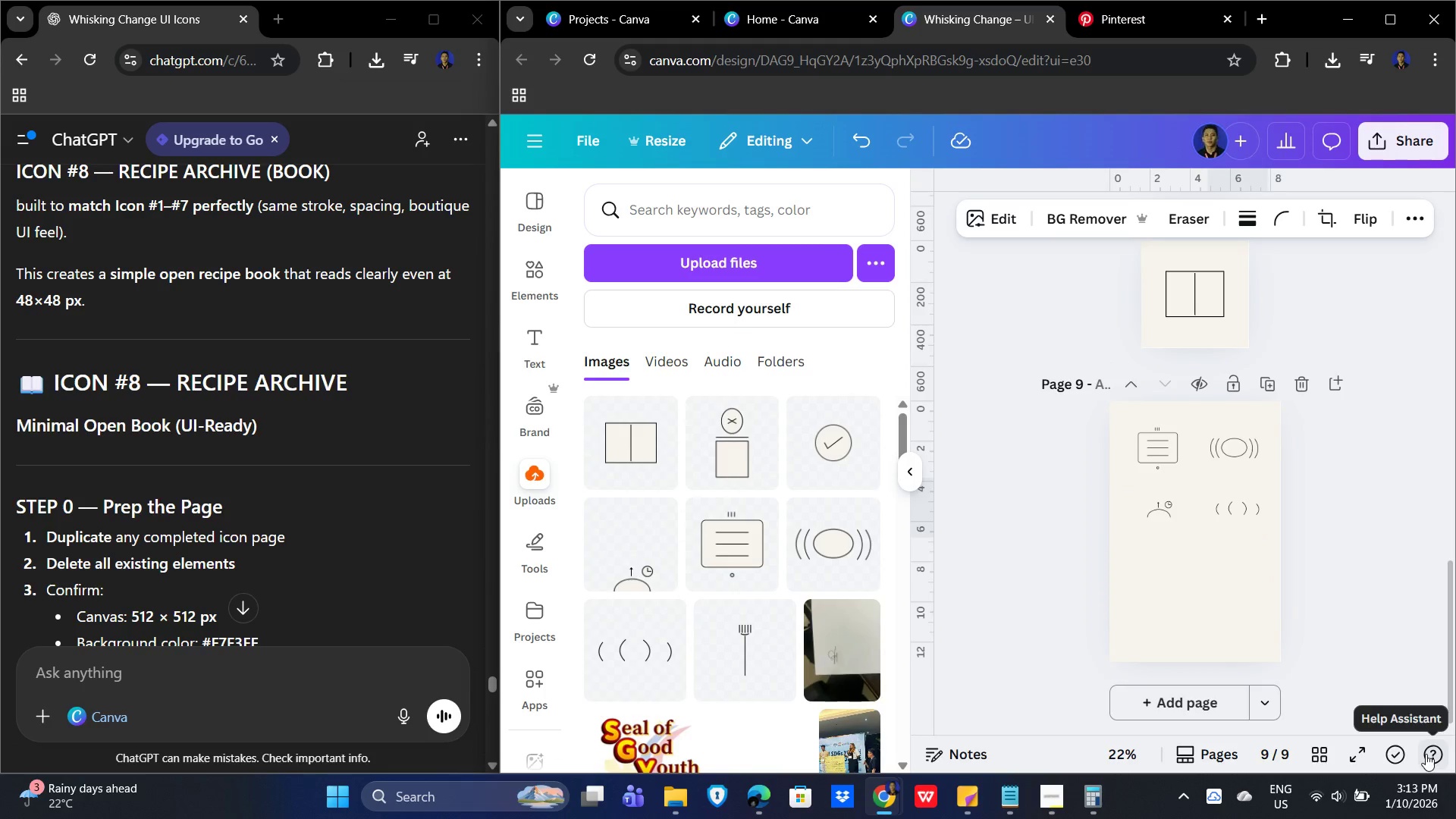 
key(ArrowLeft)
 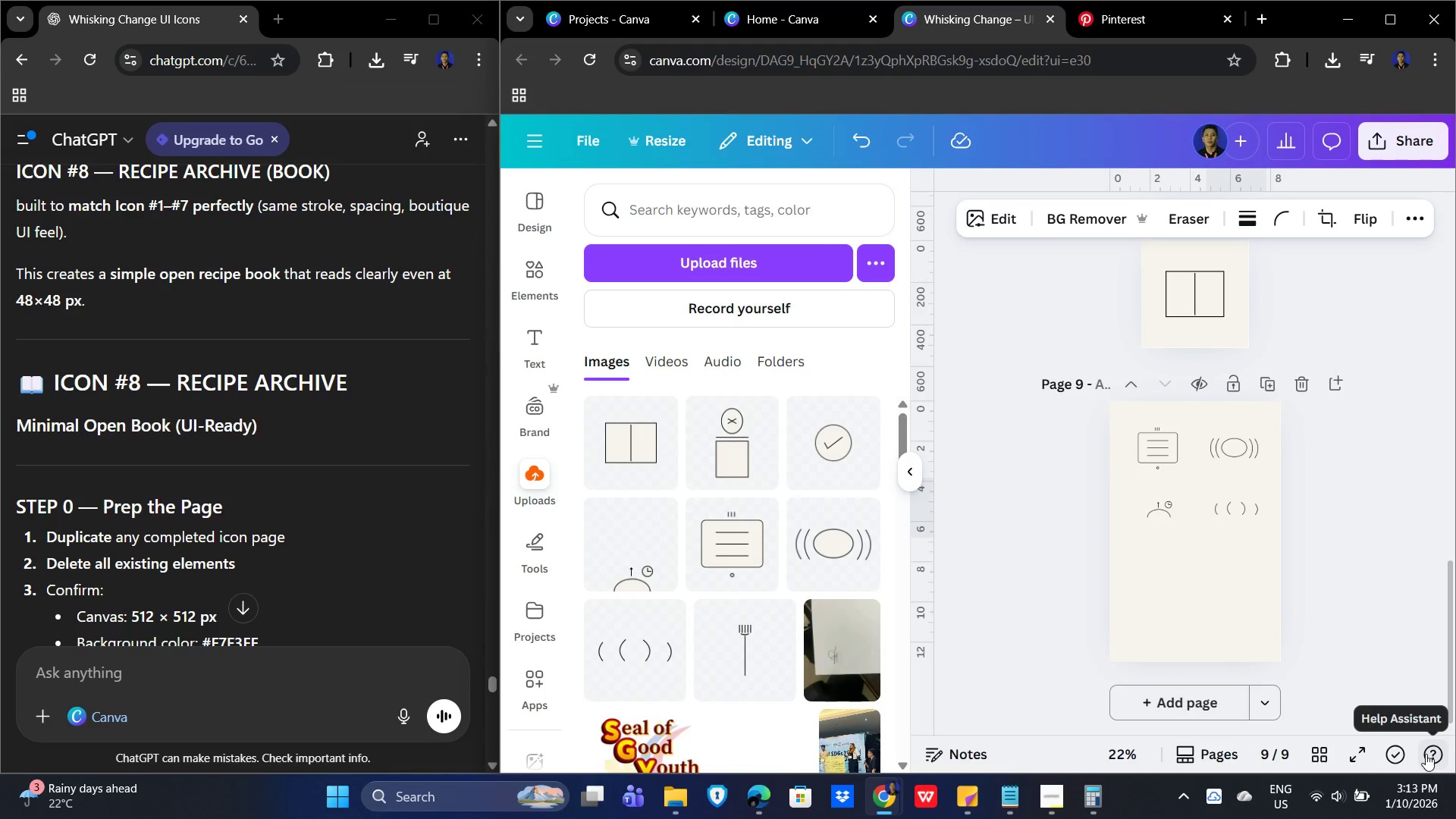 
key(ArrowLeft)
 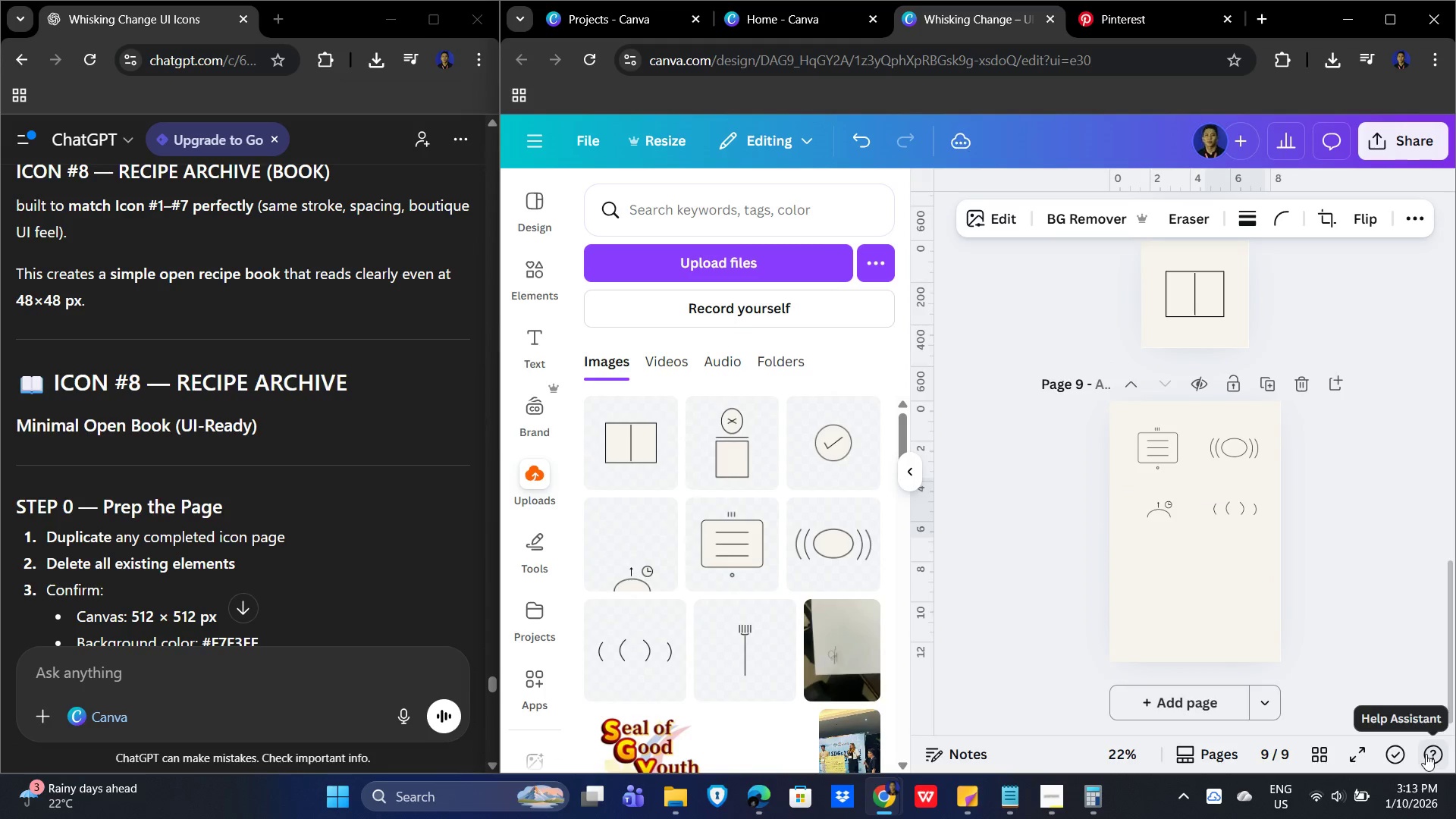 
key(ArrowLeft)
 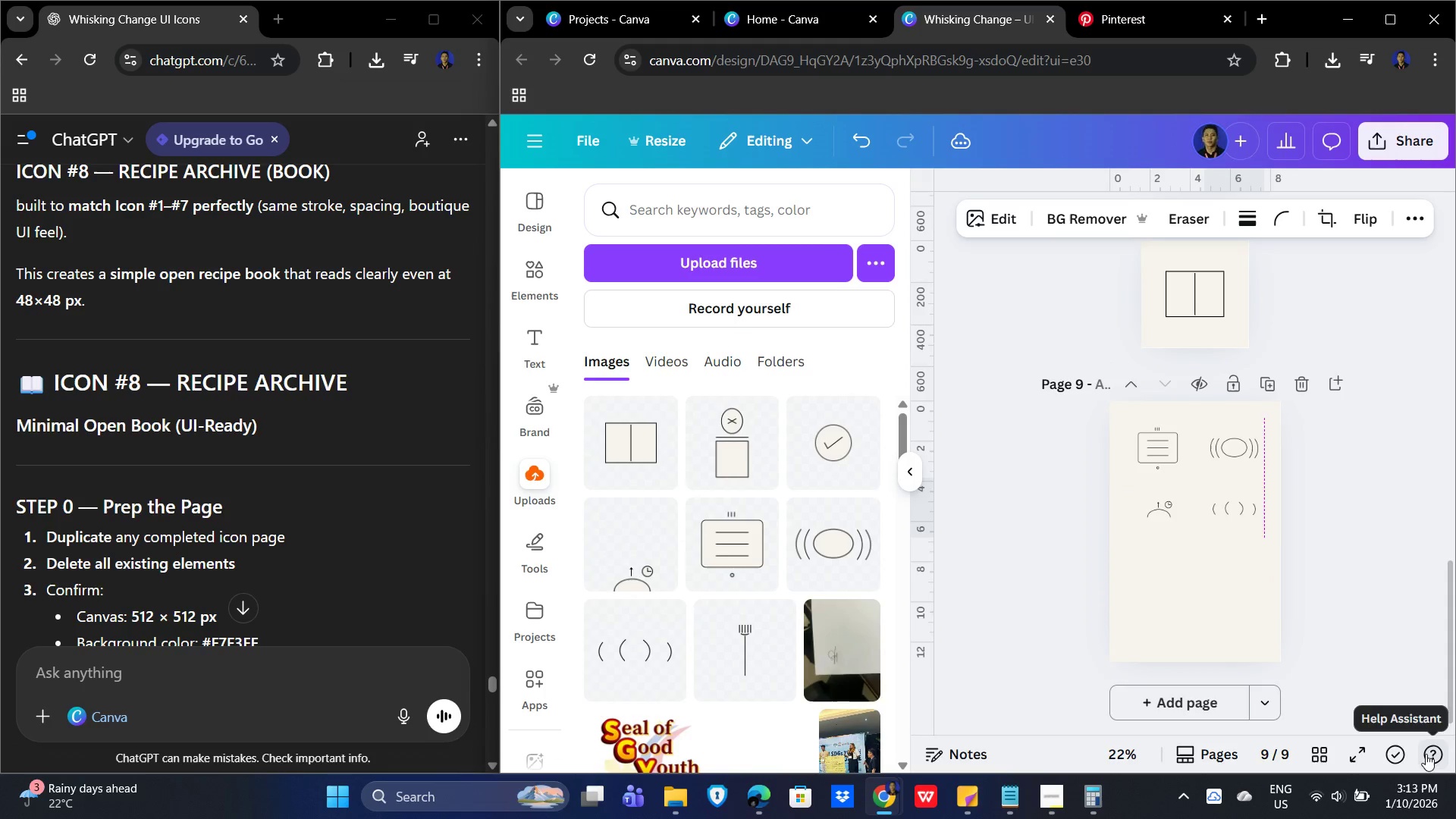 
key(ArrowRight)
 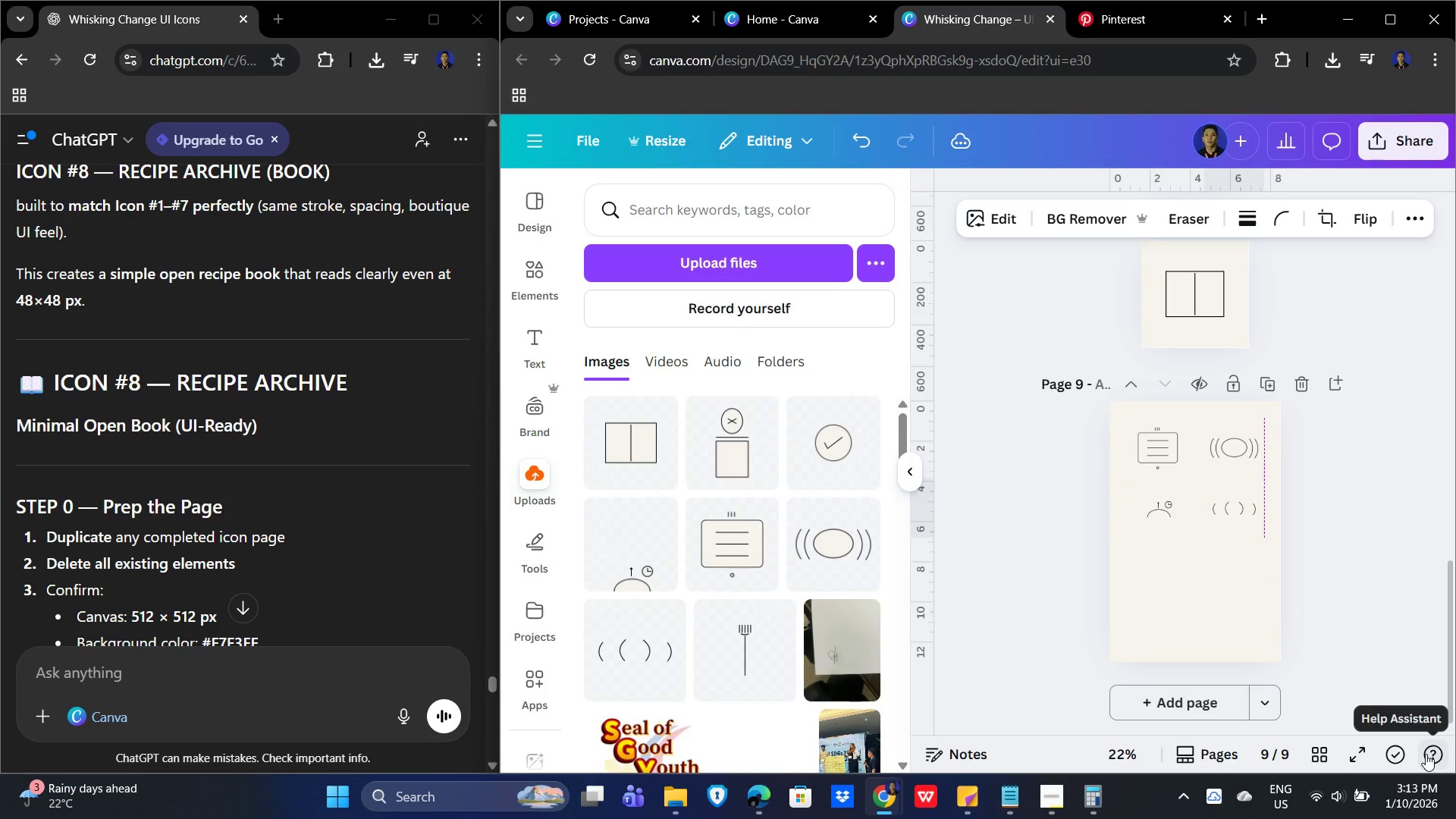 
key(ArrowLeft)
 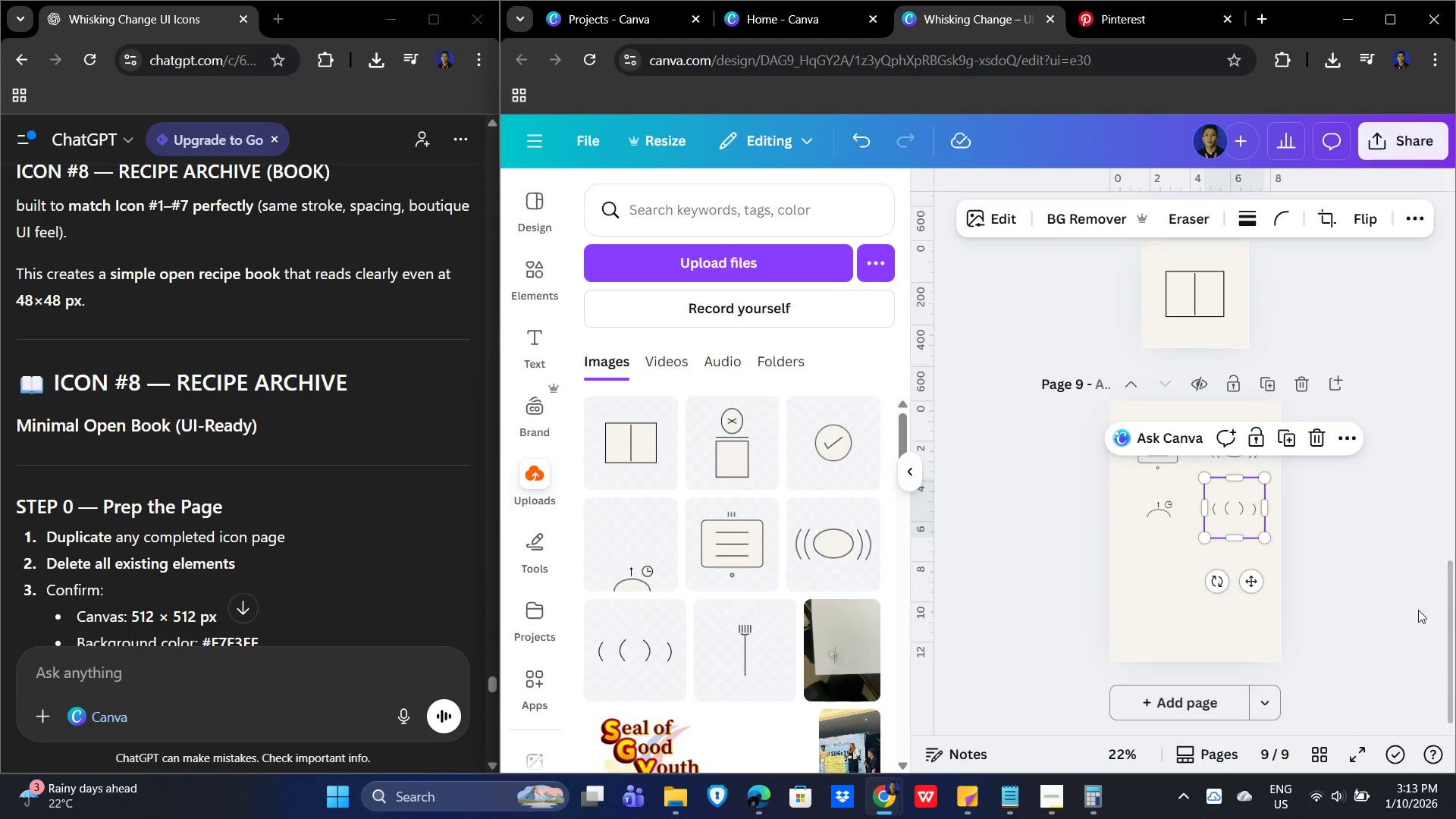 
left_click_drag(start_coordinate=[1367, 516], to_coordinate=[1371, 515])
 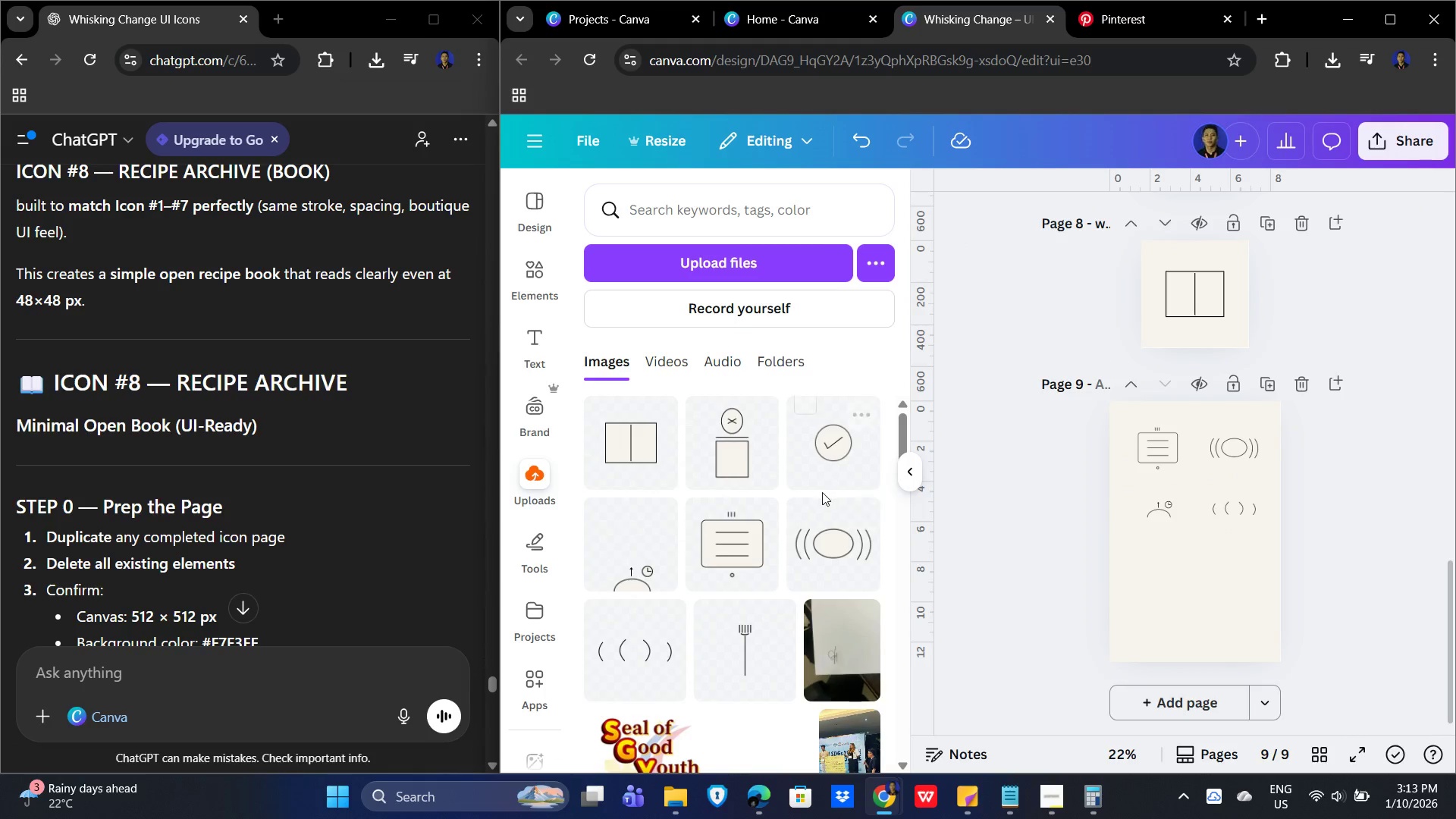 
scroll: coordinate [1312, 420], scroll_direction: up, amount: 8.0
 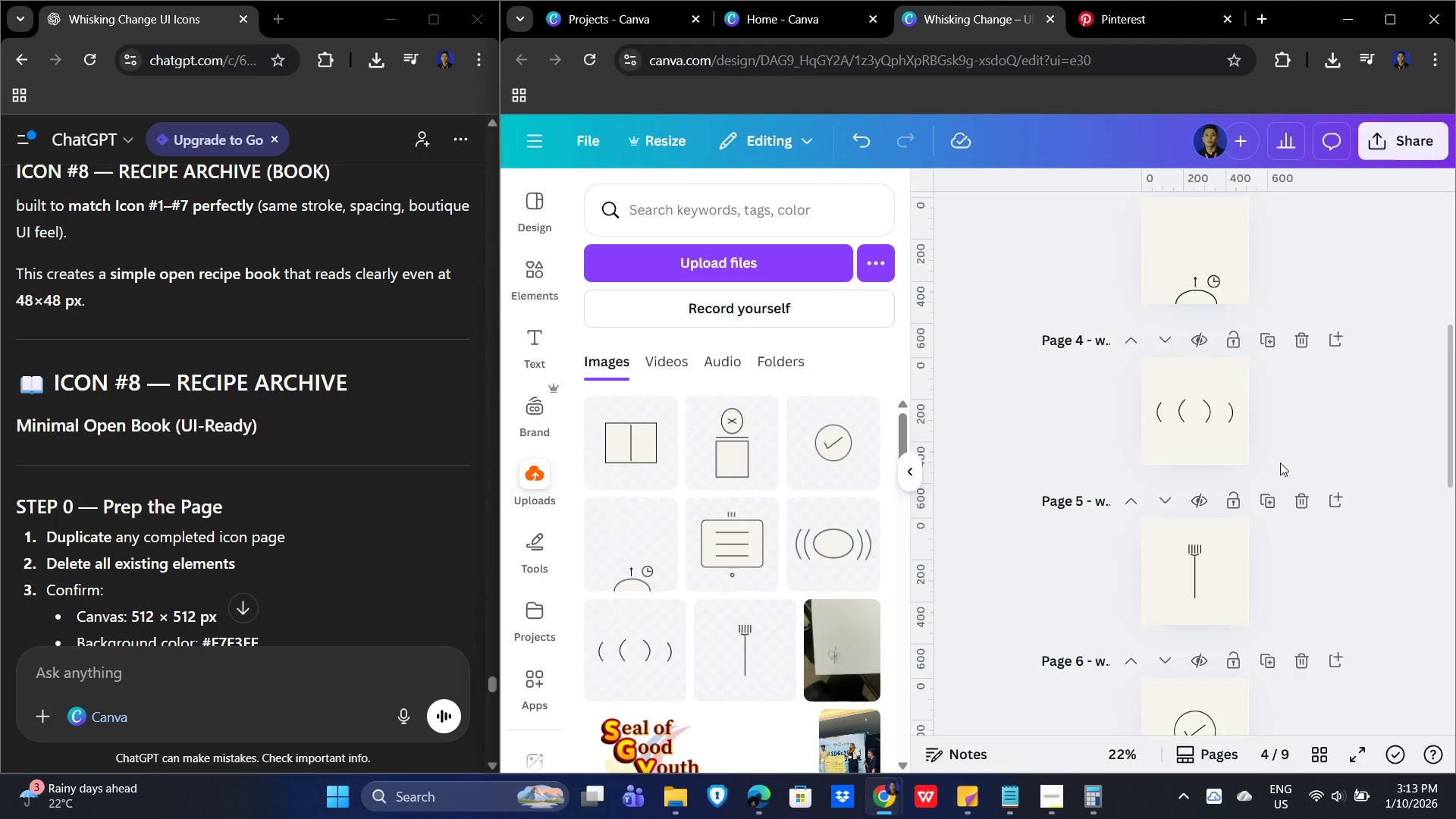 
scroll: coordinate [1409, 573], scroll_direction: down, amount: 2.0
 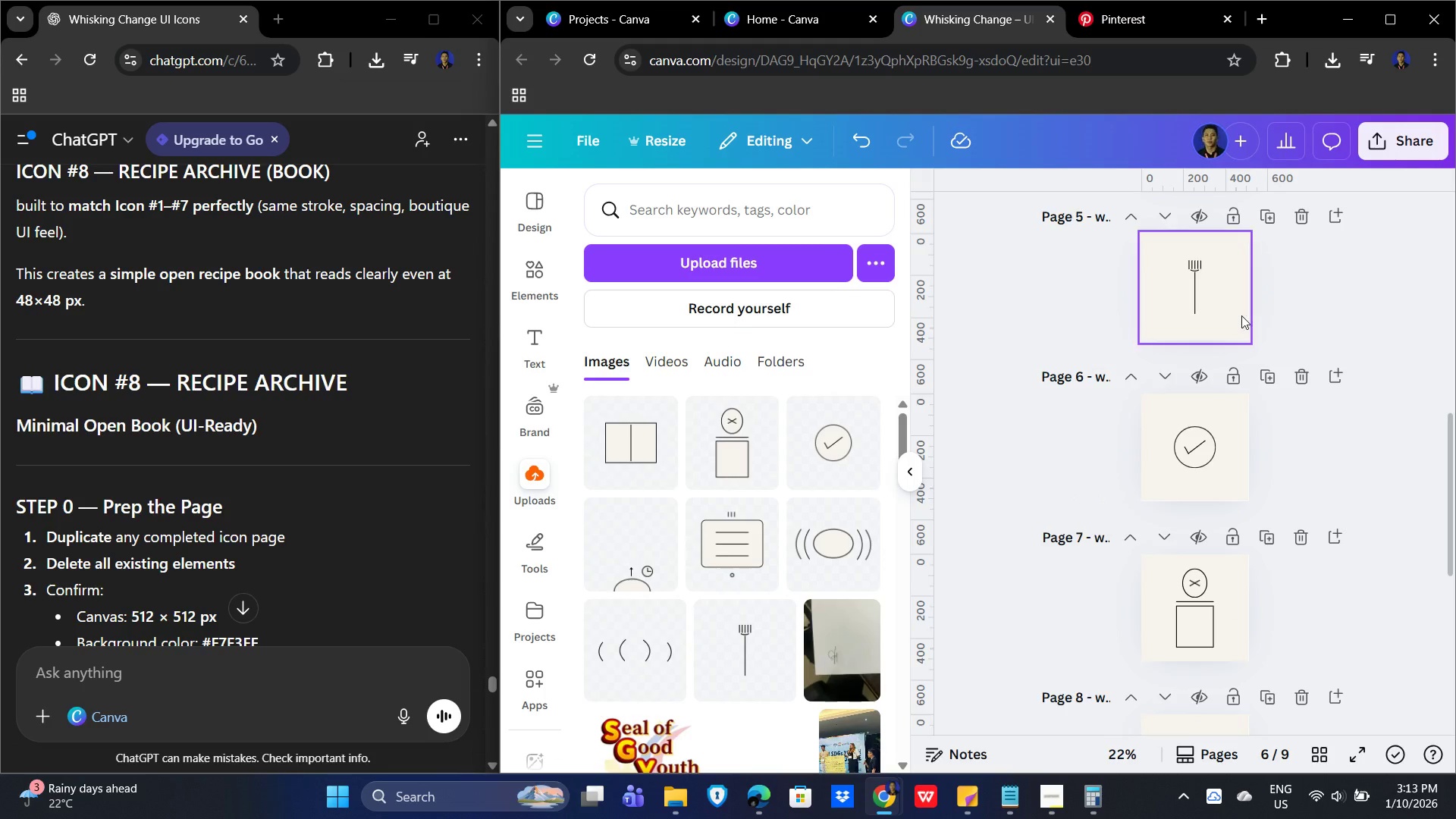 
left_click([1210, 297])
 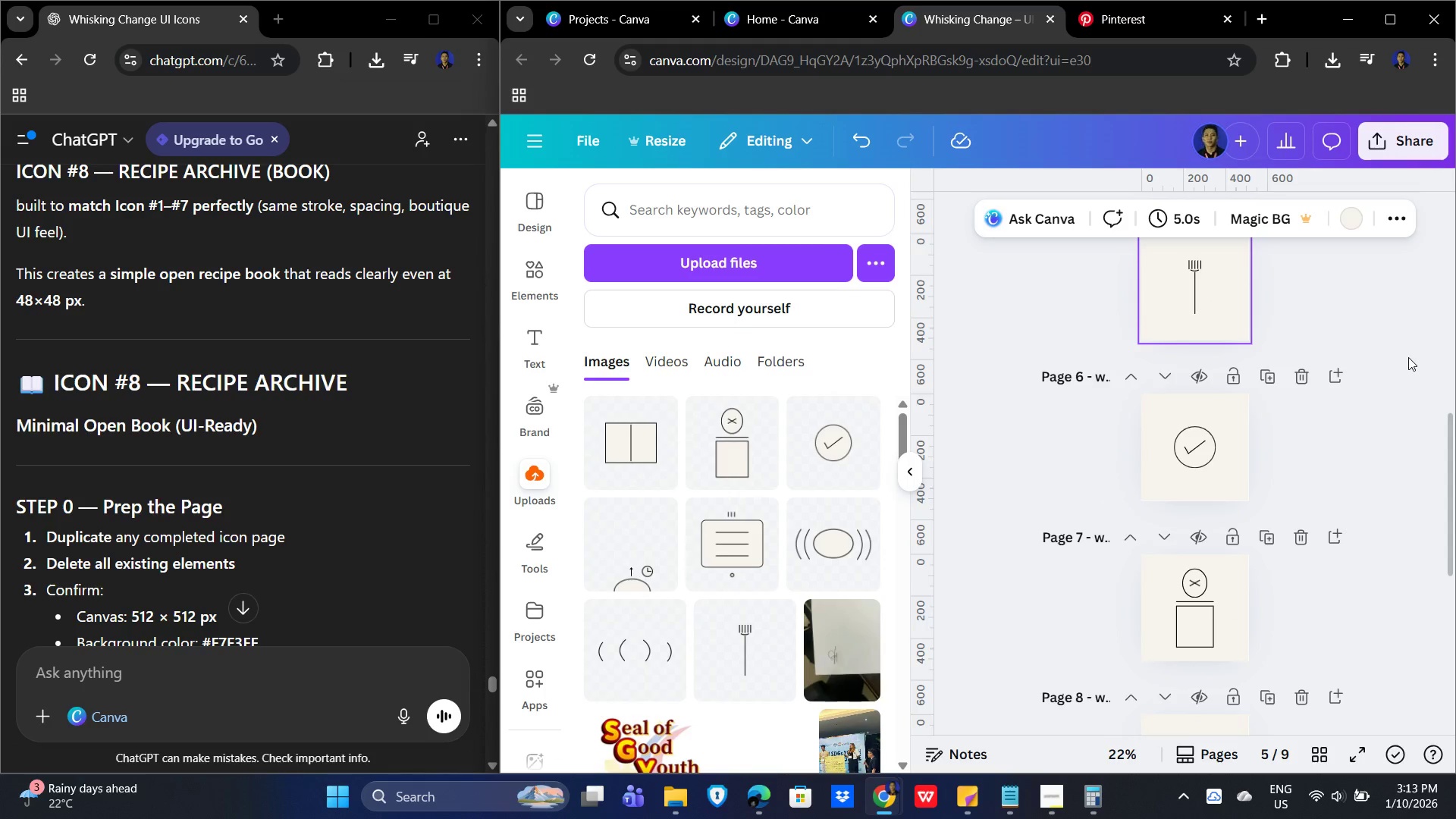 
scroll: coordinate [1390, 385], scroll_direction: down, amount: 5.0
 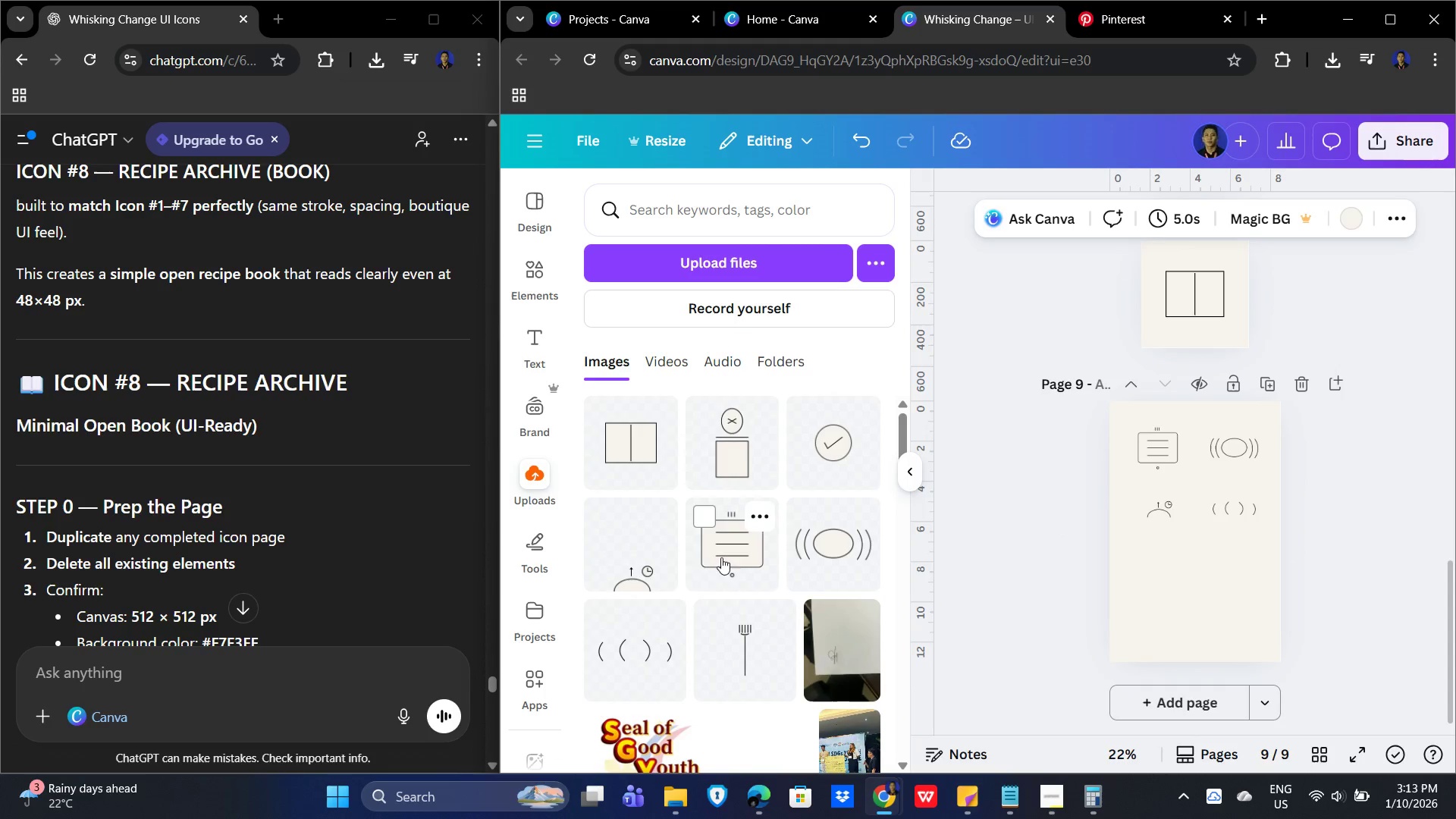 
left_click([758, 652])
 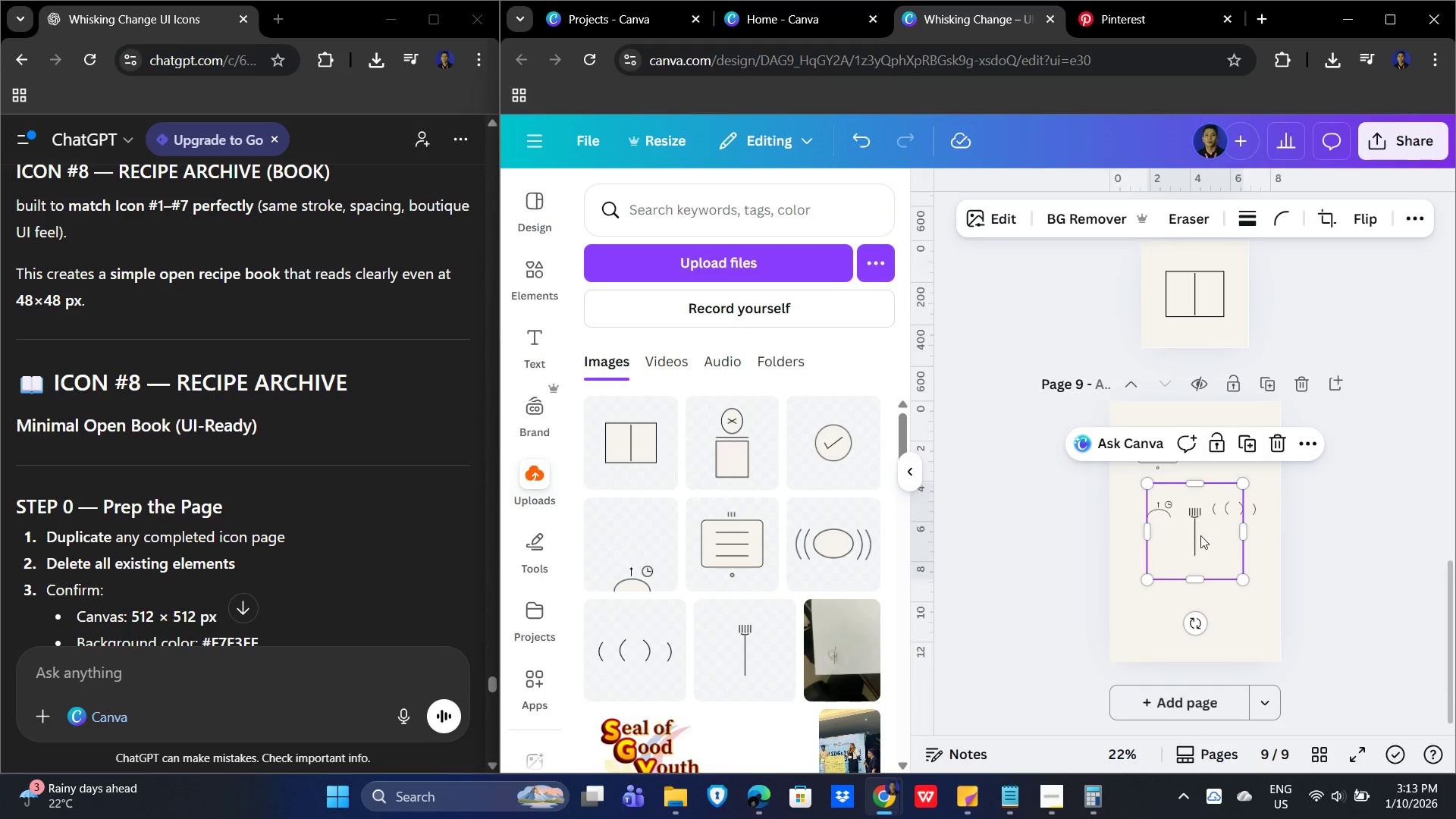 
left_click_drag(start_coordinate=[1196, 538], to_coordinate=[1163, 582])
 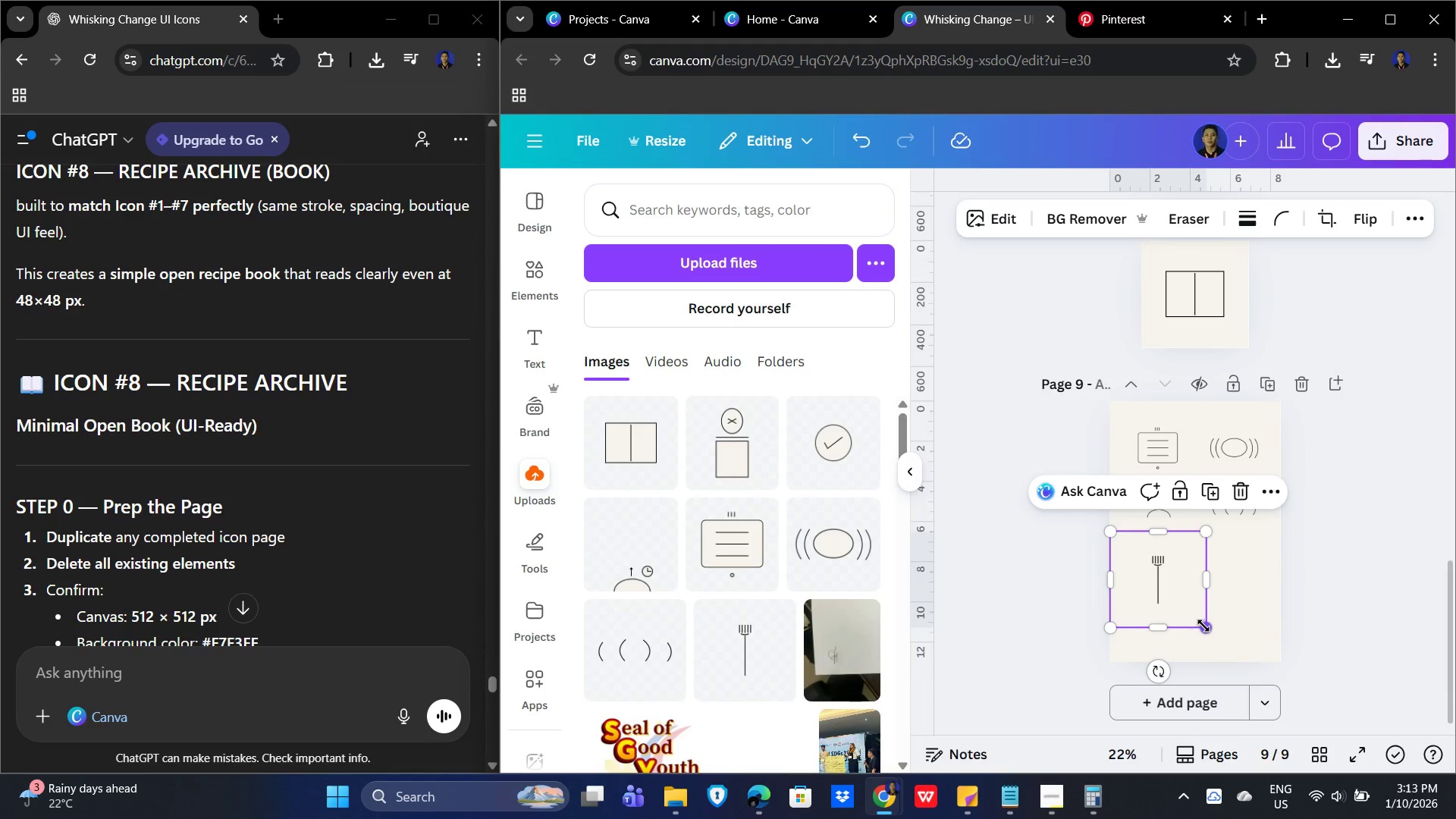 
left_click_drag(start_coordinate=[1204, 625], to_coordinate=[1166, 592])
 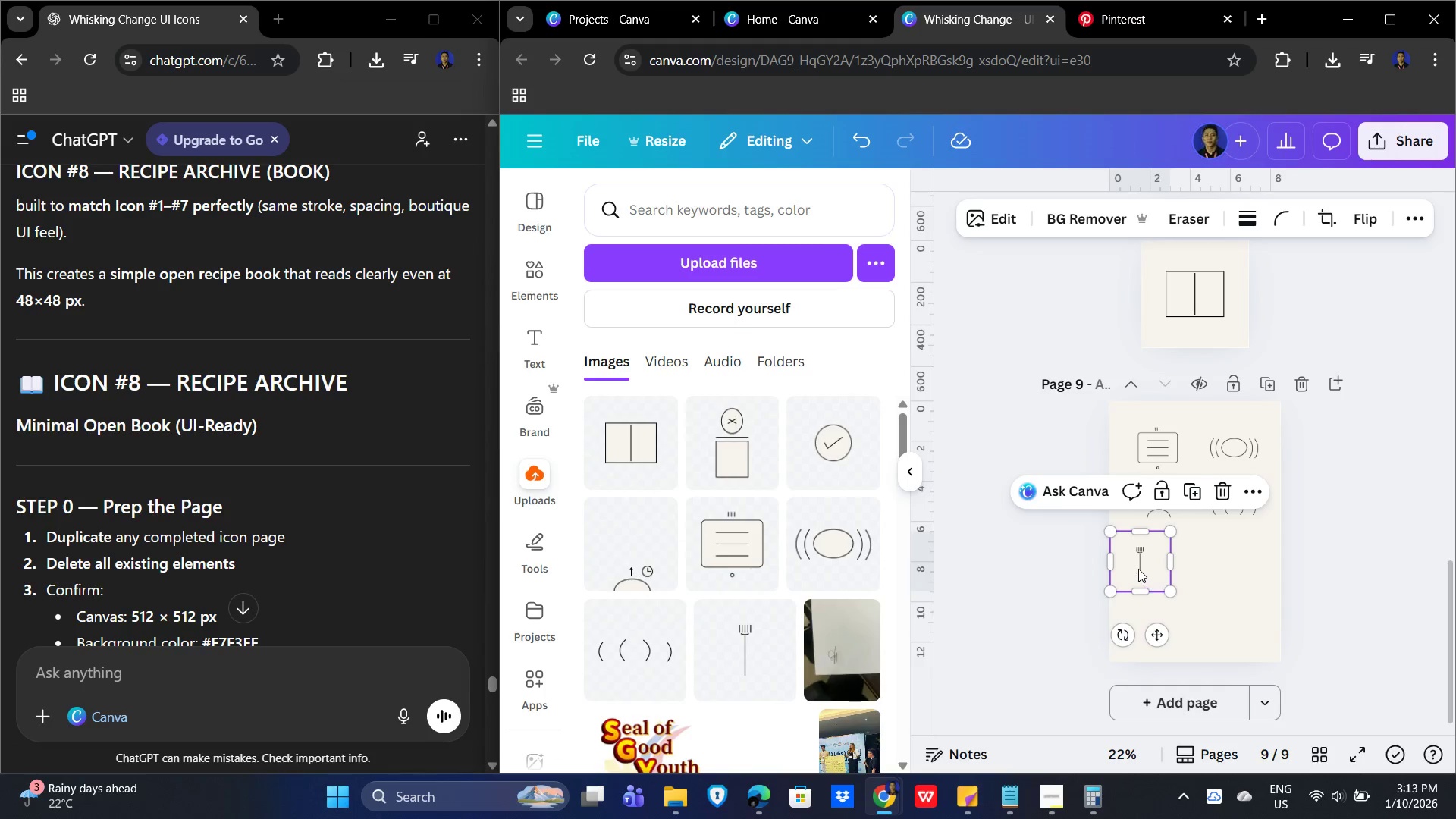 
left_click_drag(start_coordinate=[1138, 567], to_coordinate=[1159, 567])
 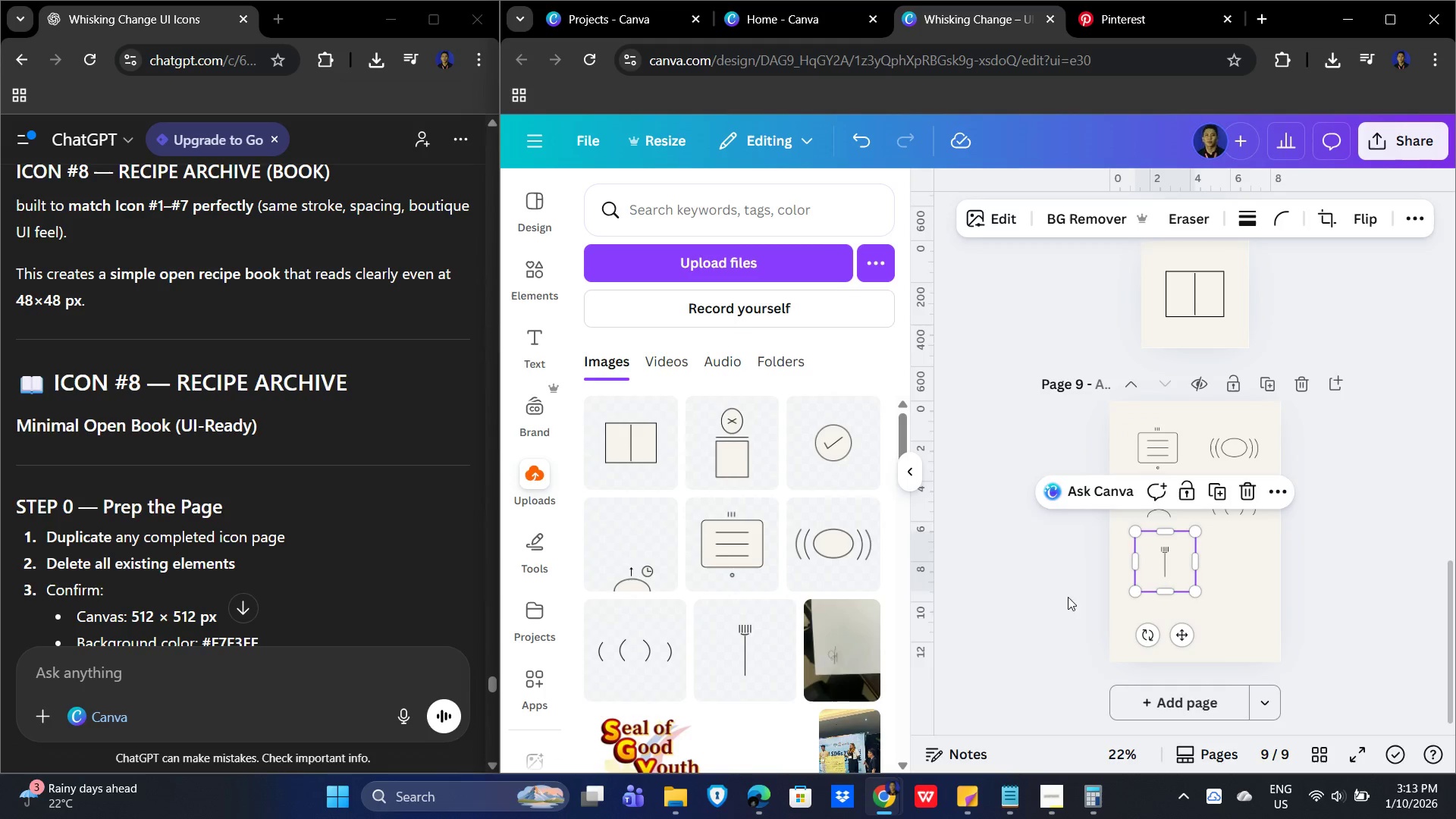 
left_click([1057, 588])
 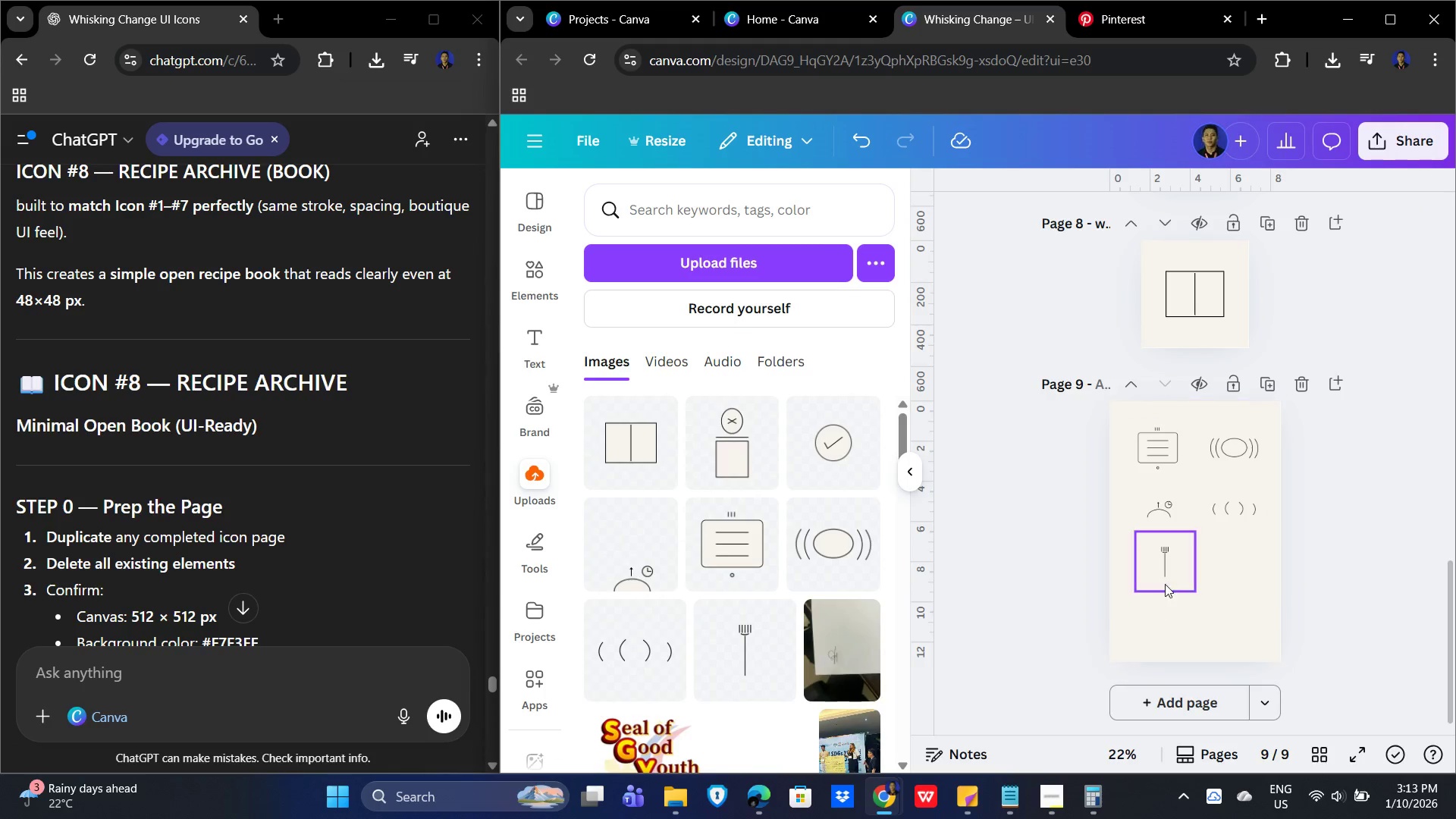 
left_click([1166, 570])
 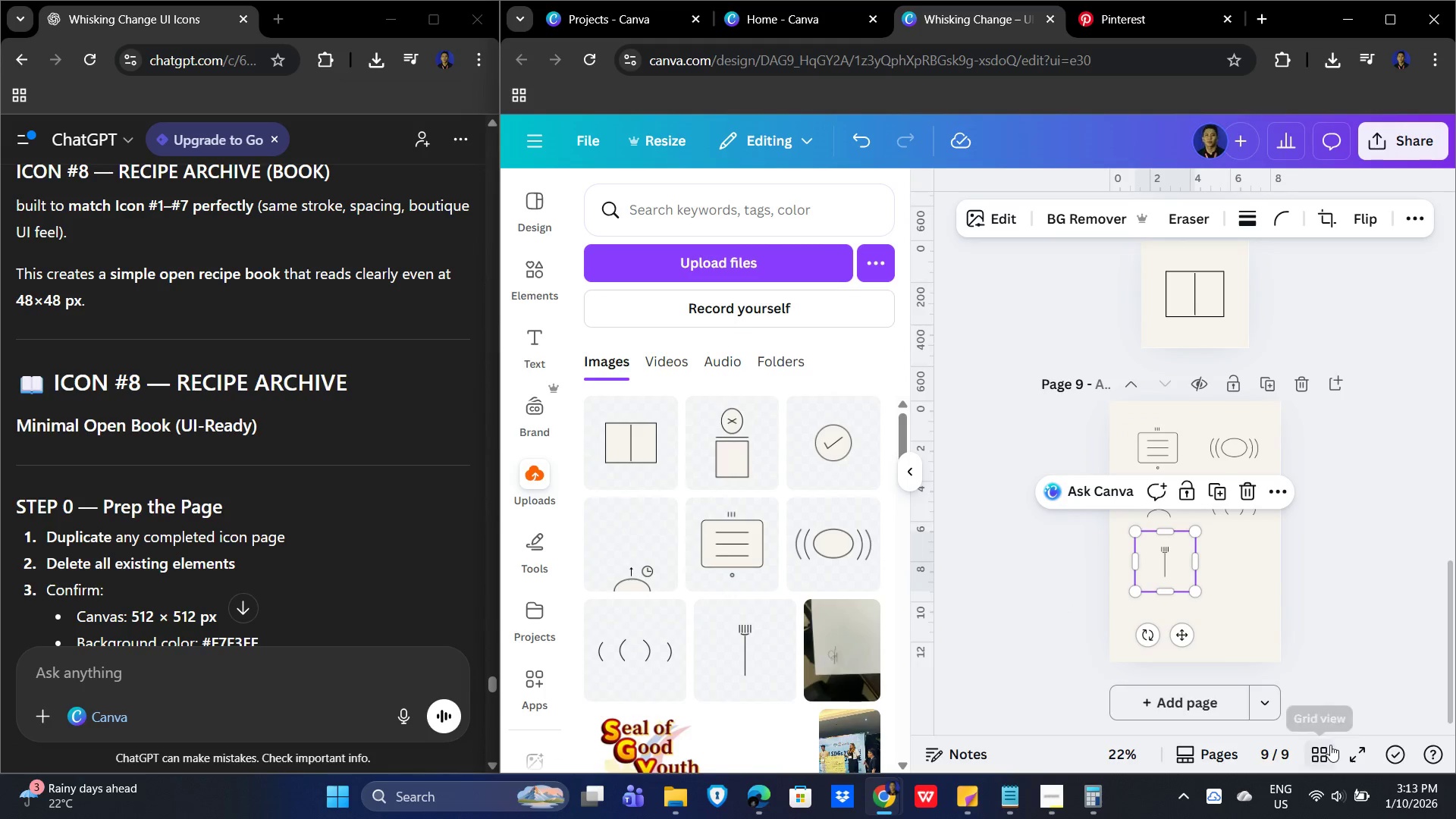 
key(ArrowLeft)
 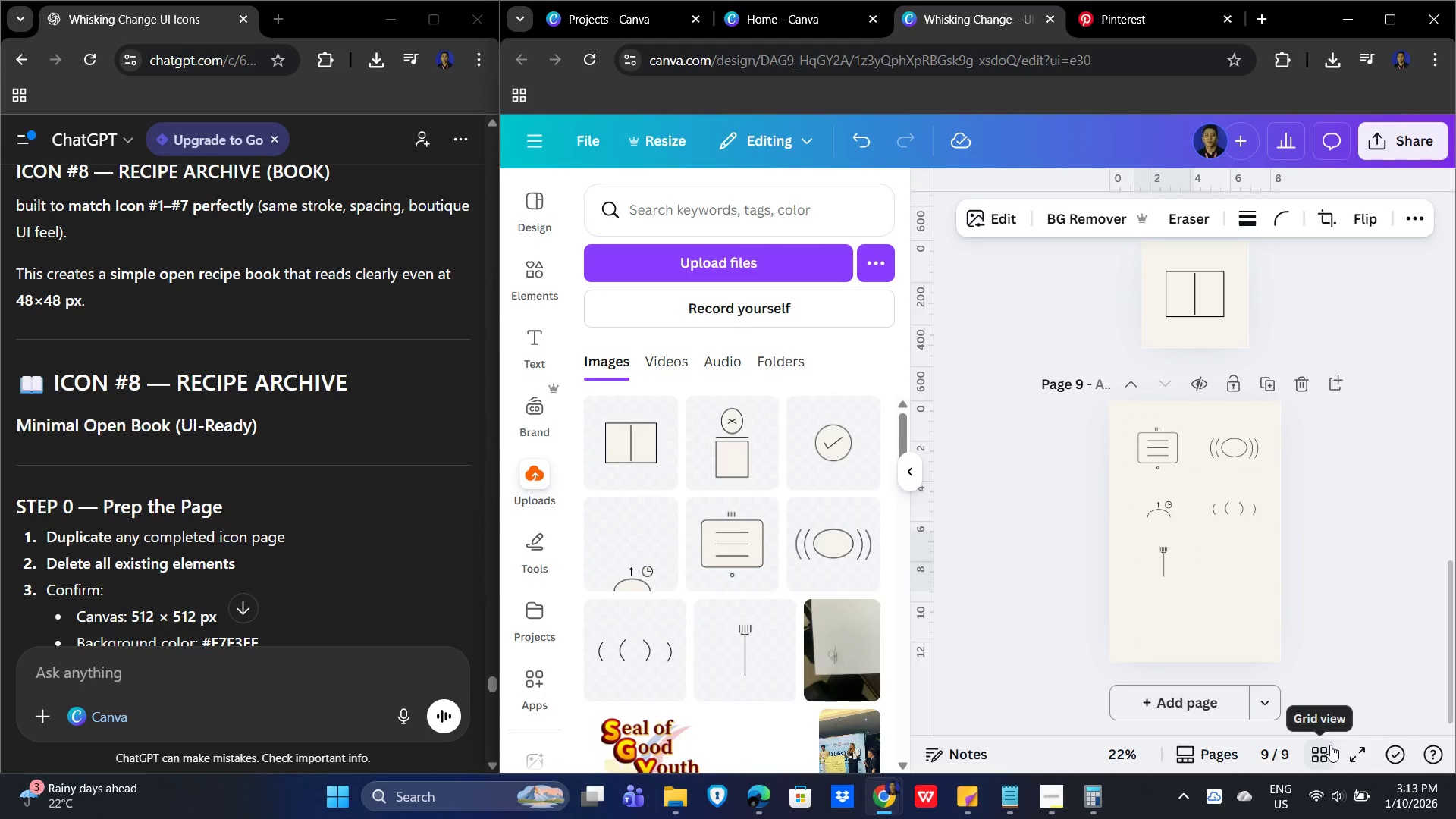 
key(ArrowLeft)
 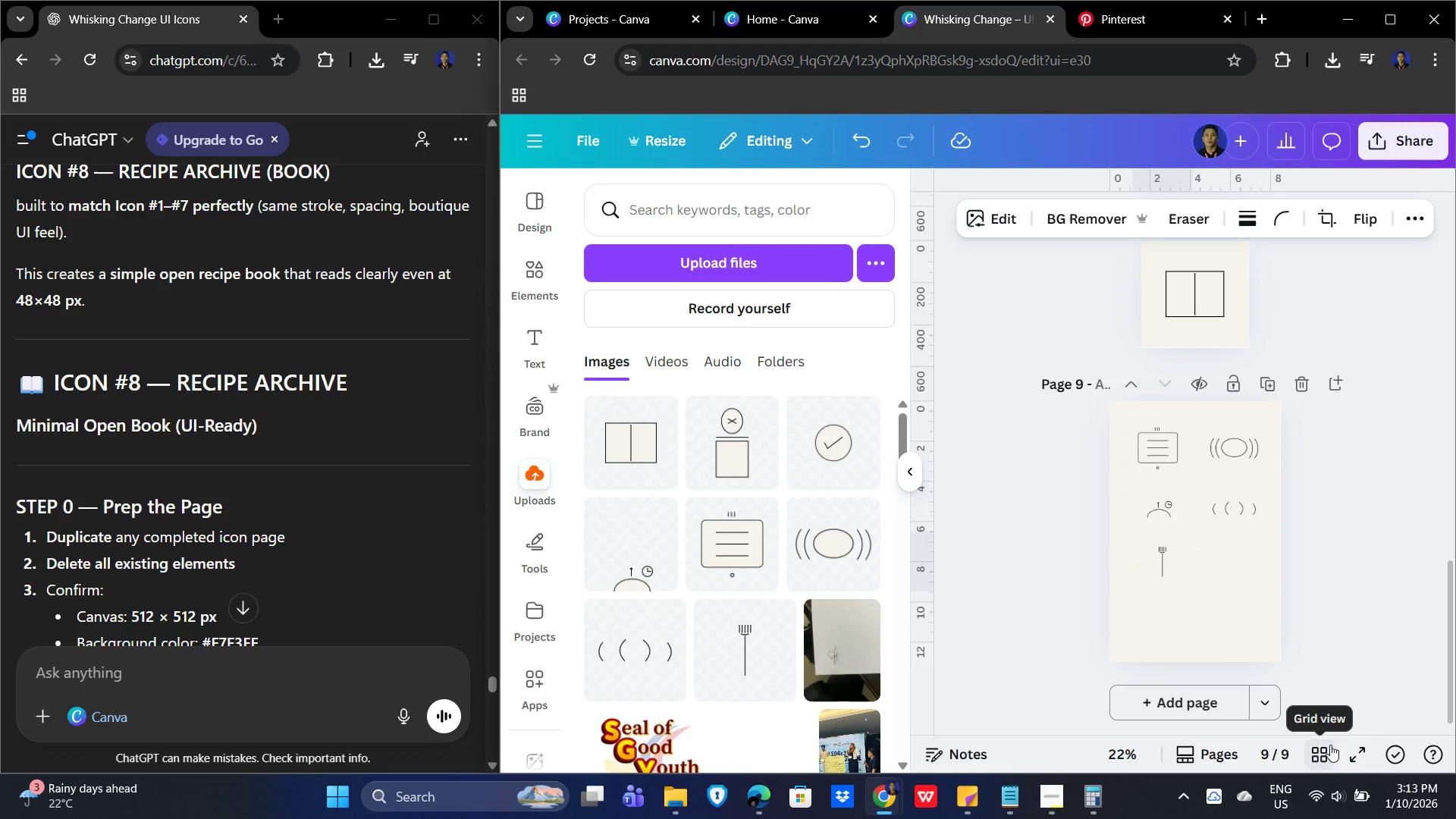 
key(ArrowLeft)
 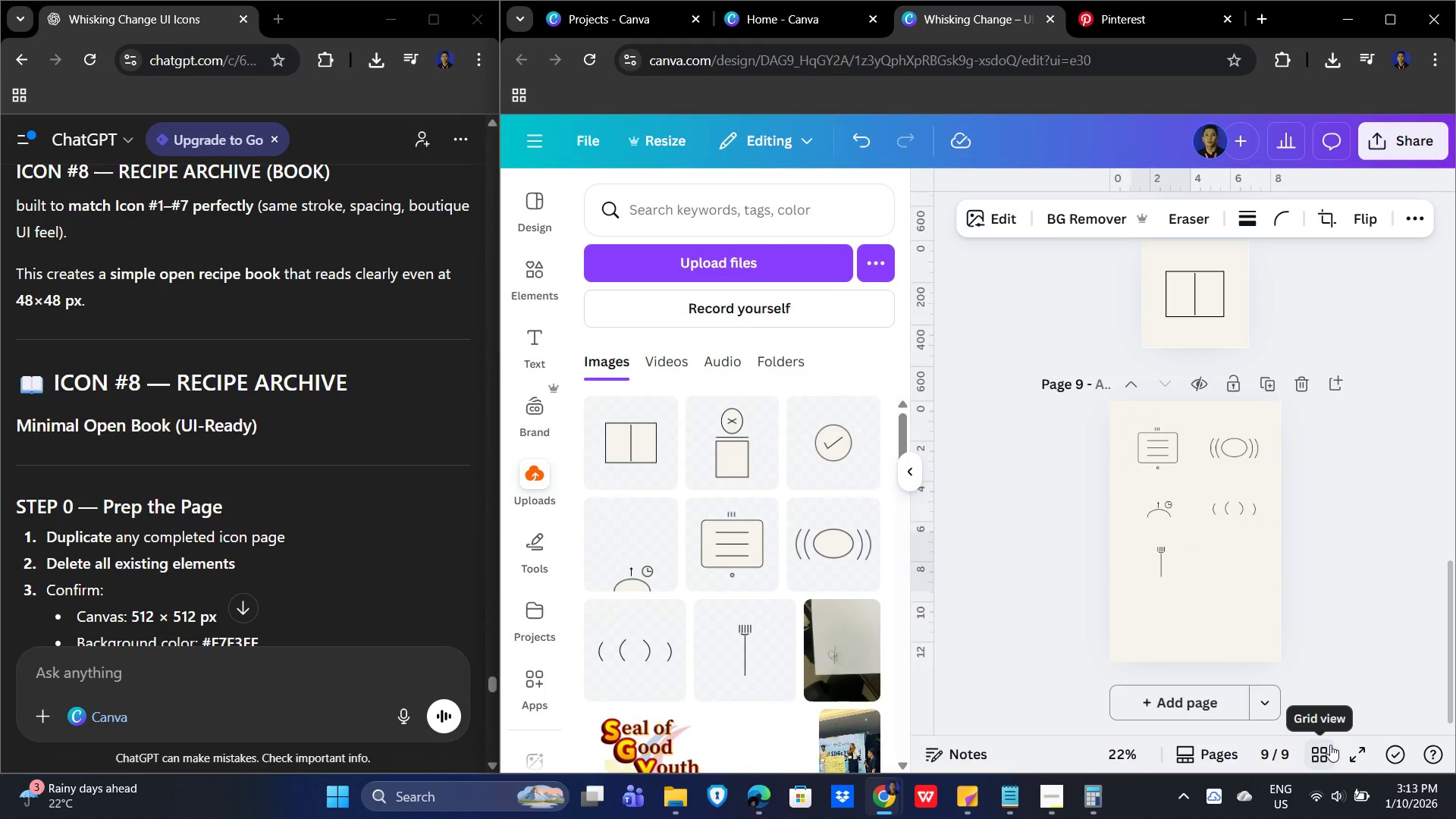 
key(ArrowRight)
 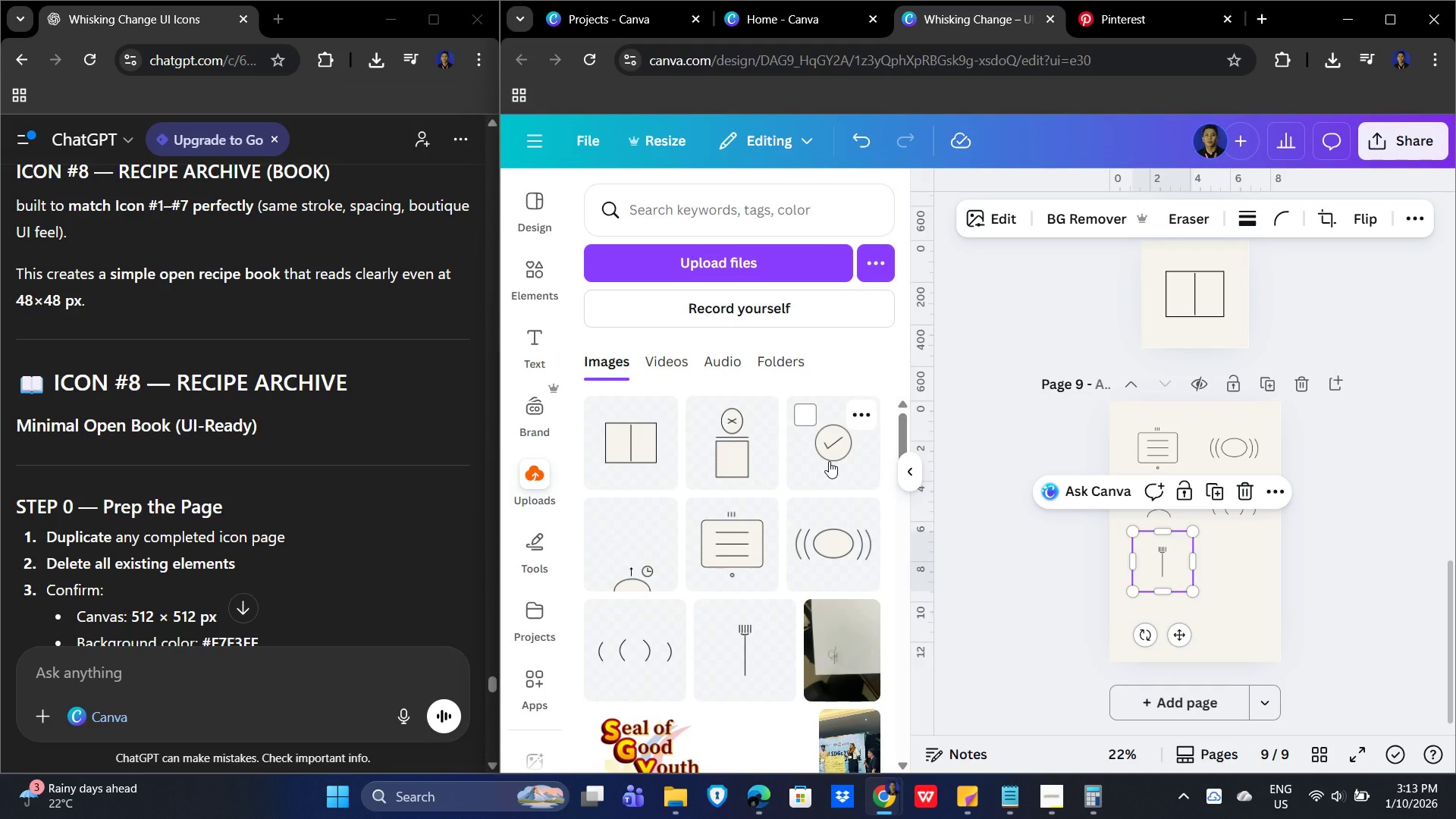 
wait(7.86)
 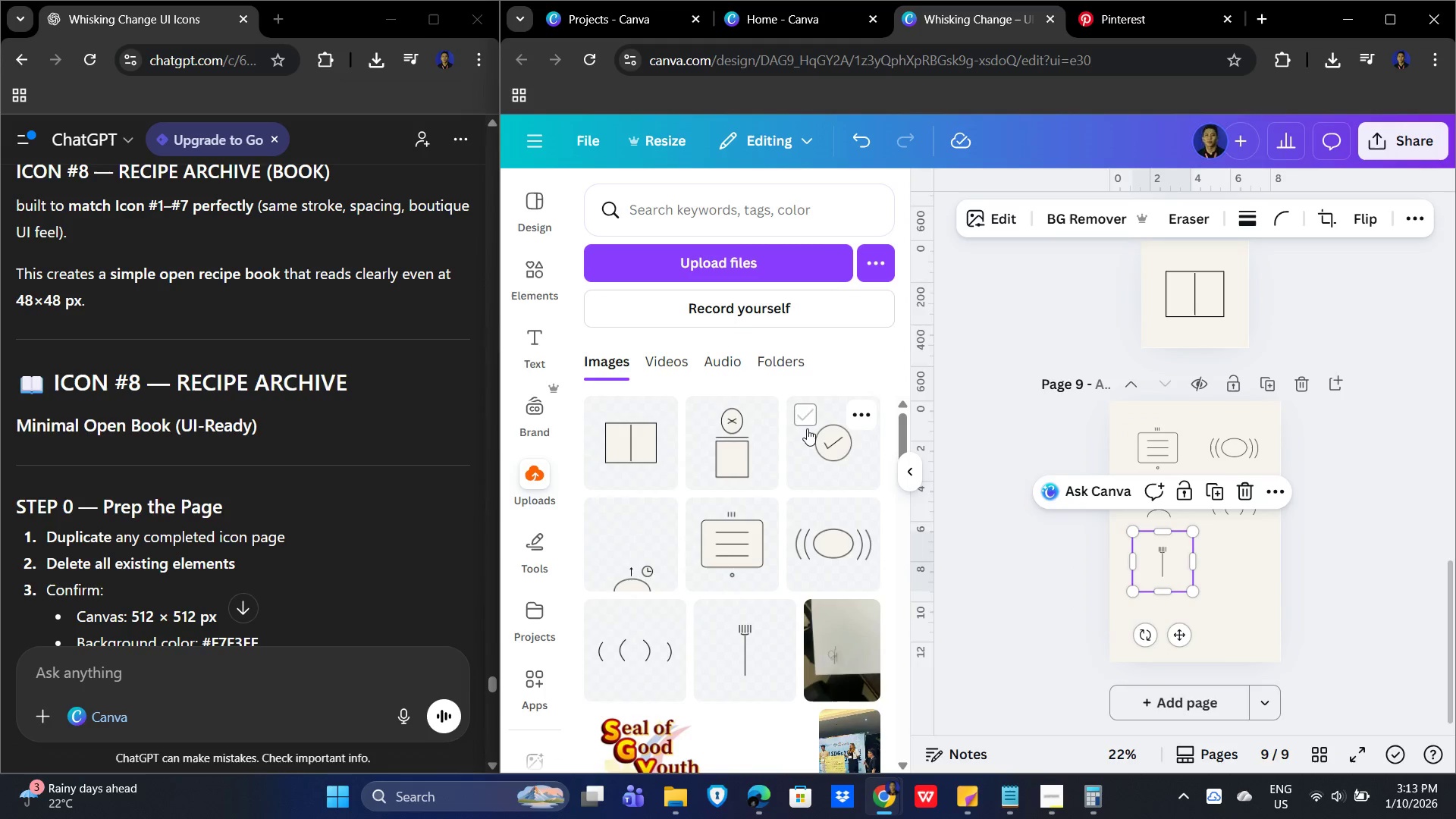 
left_click([829, 461])
 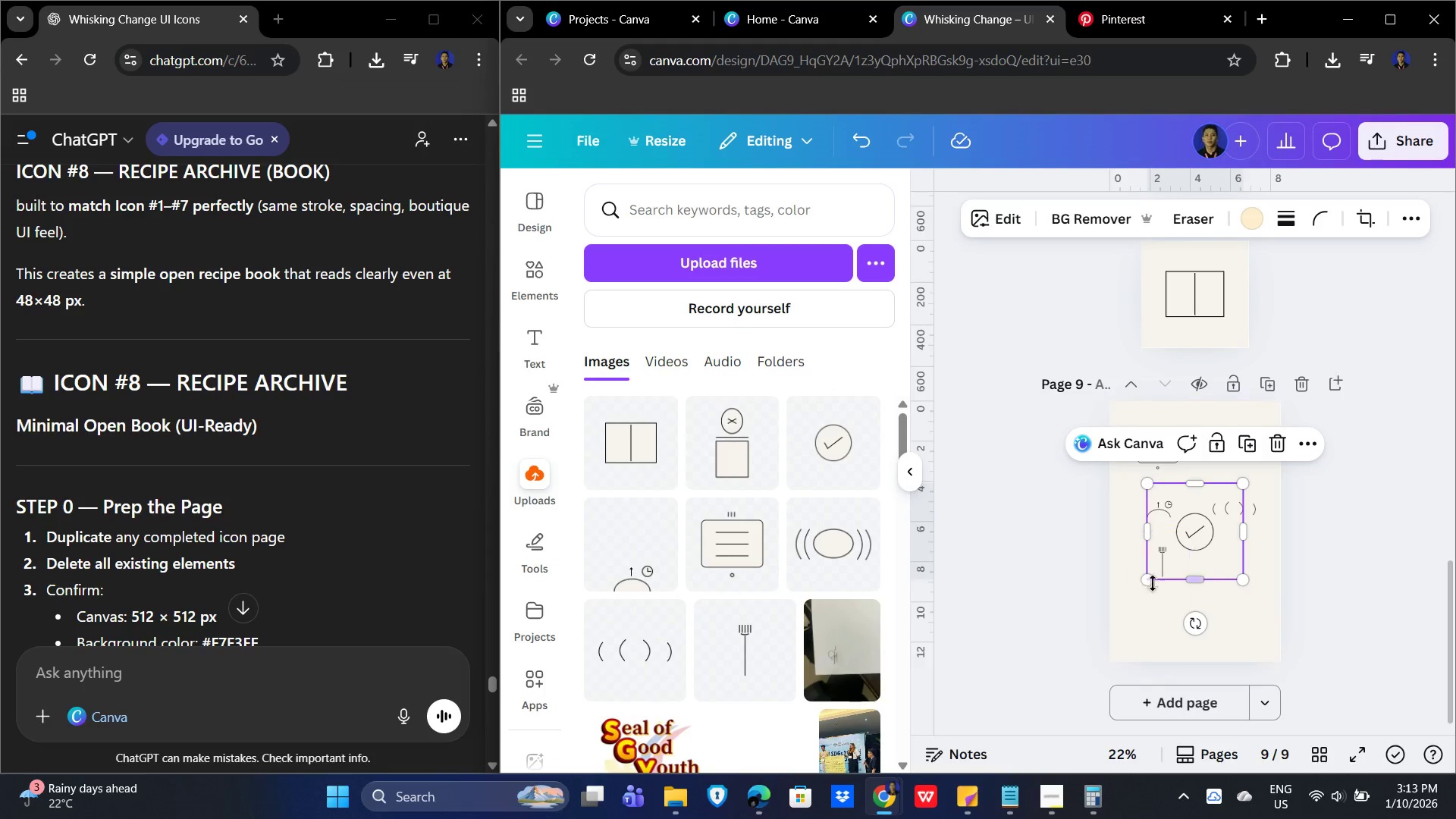 
left_click_drag(start_coordinate=[1147, 577], to_coordinate=[1180, 539])
 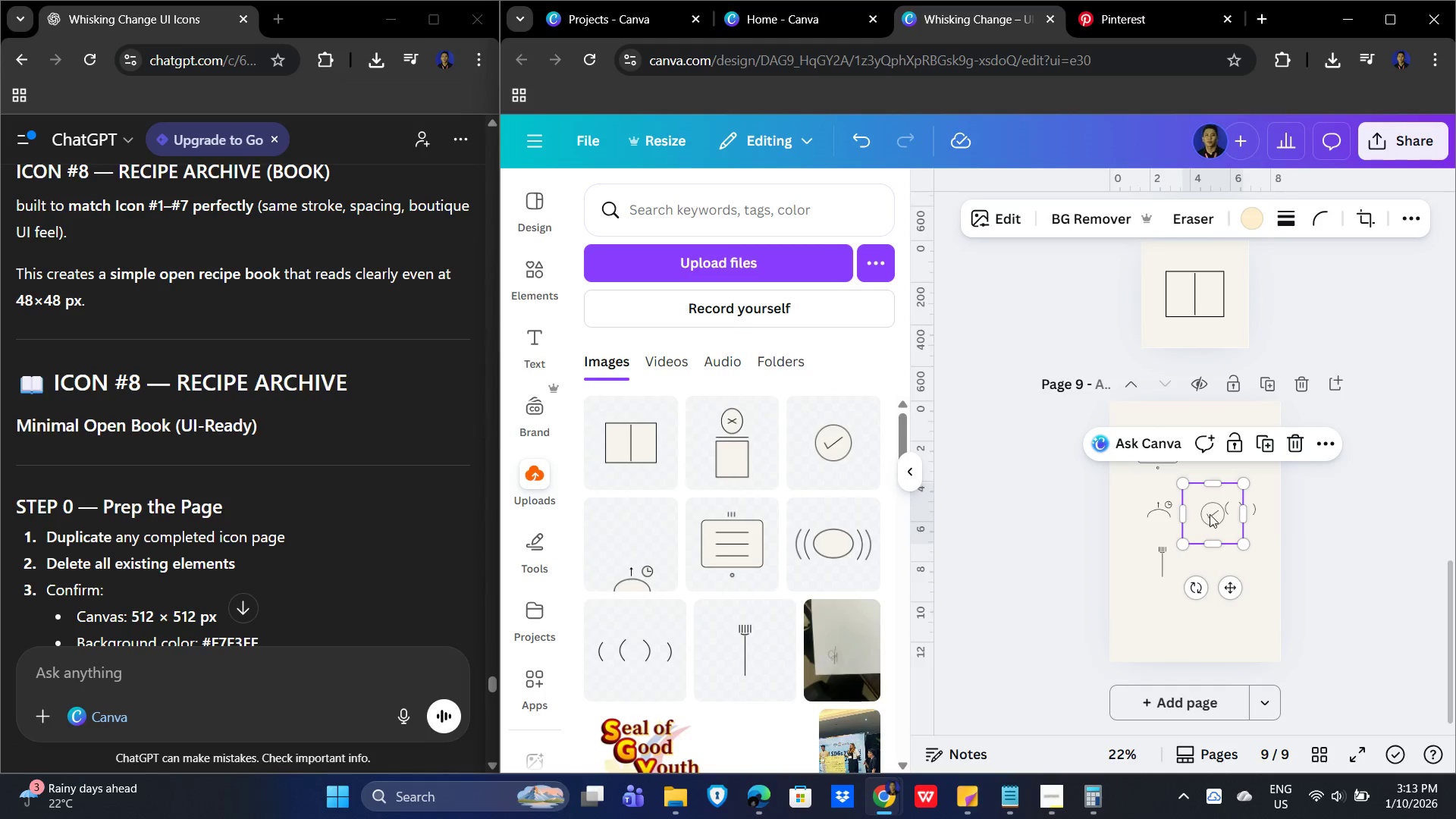 
left_click_drag(start_coordinate=[1210, 512], to_coordinate=[1230, 554])
 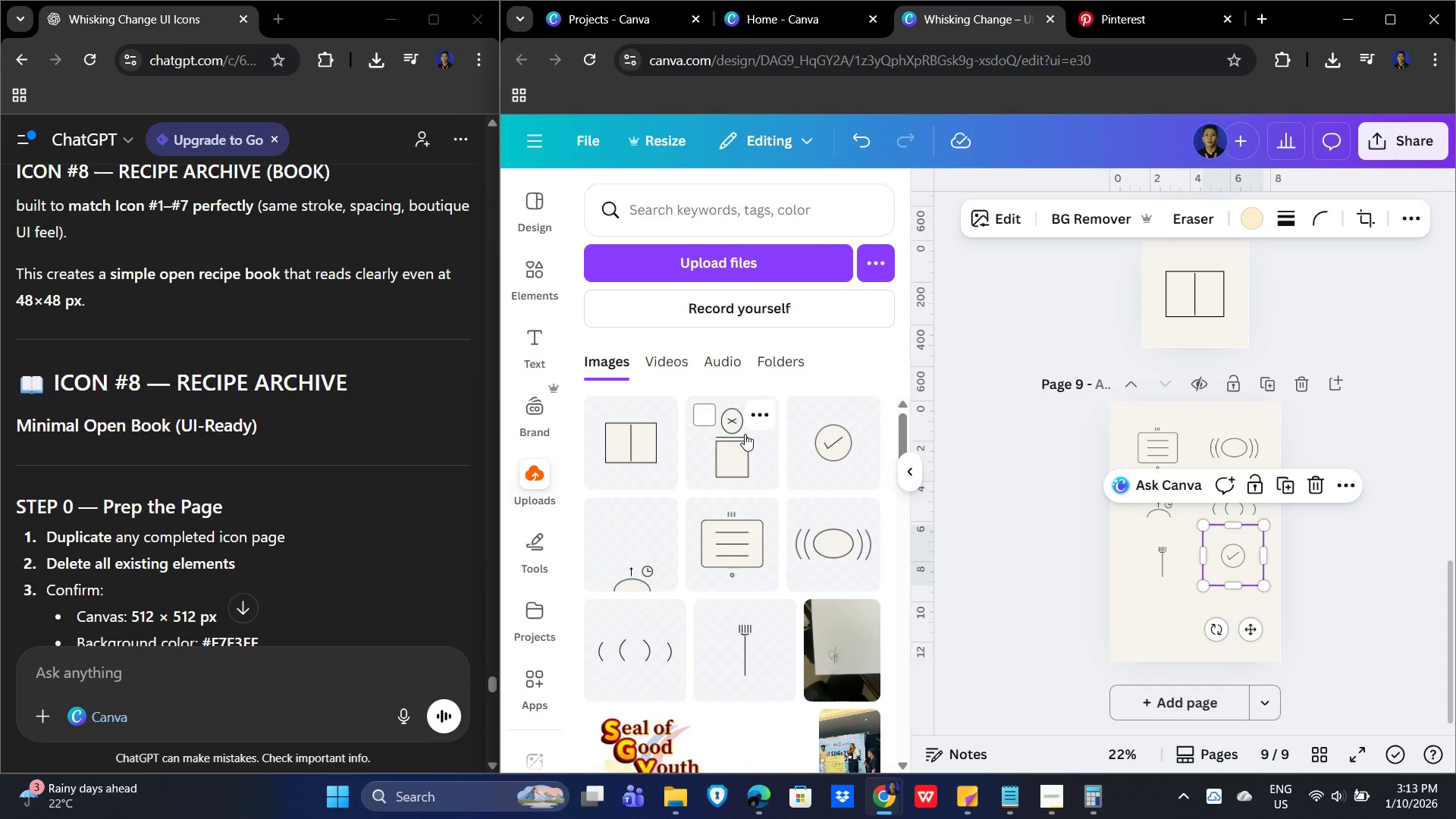 
mouse_move([801, 456])
 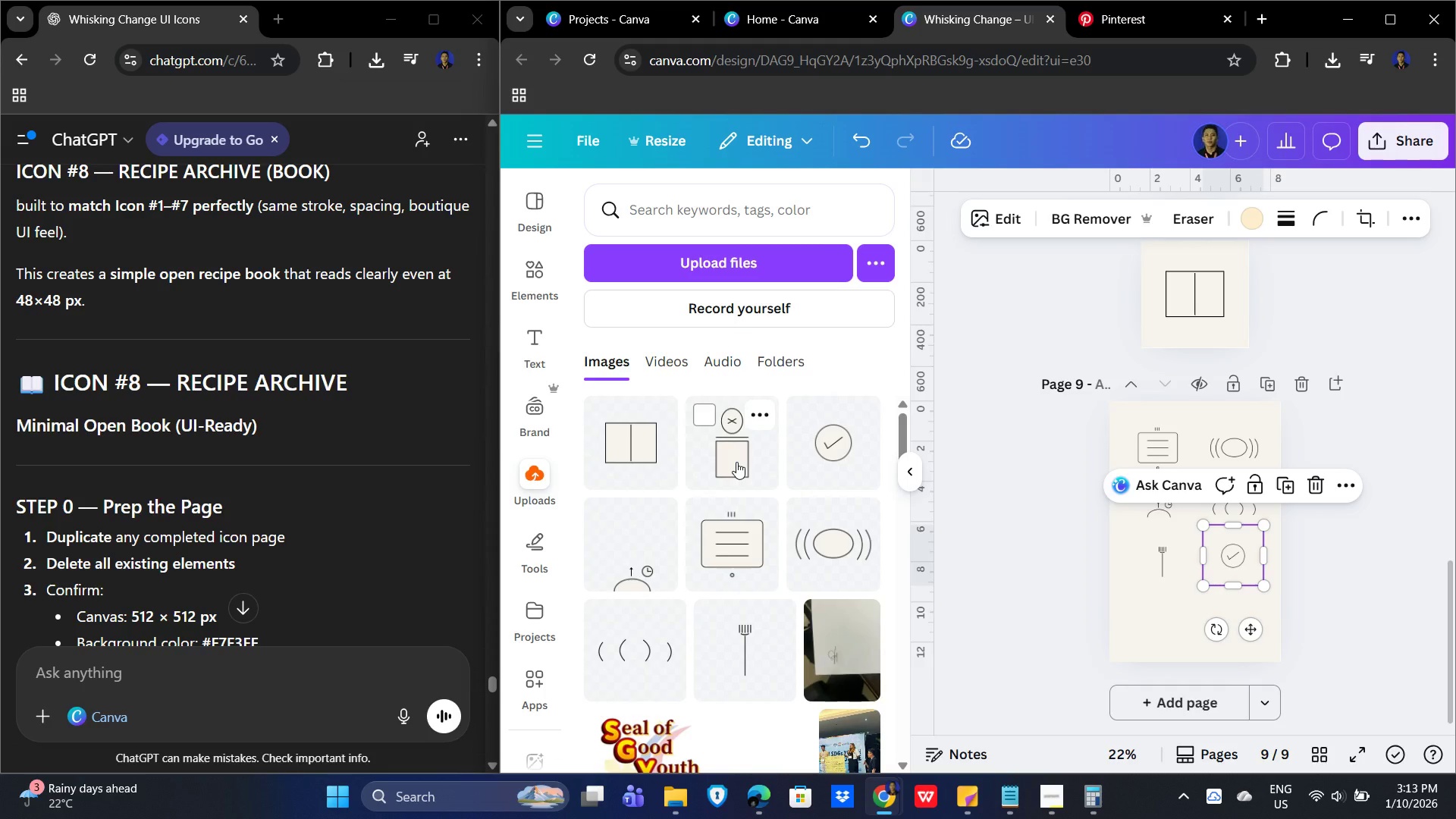 
left_click([736, 462])
 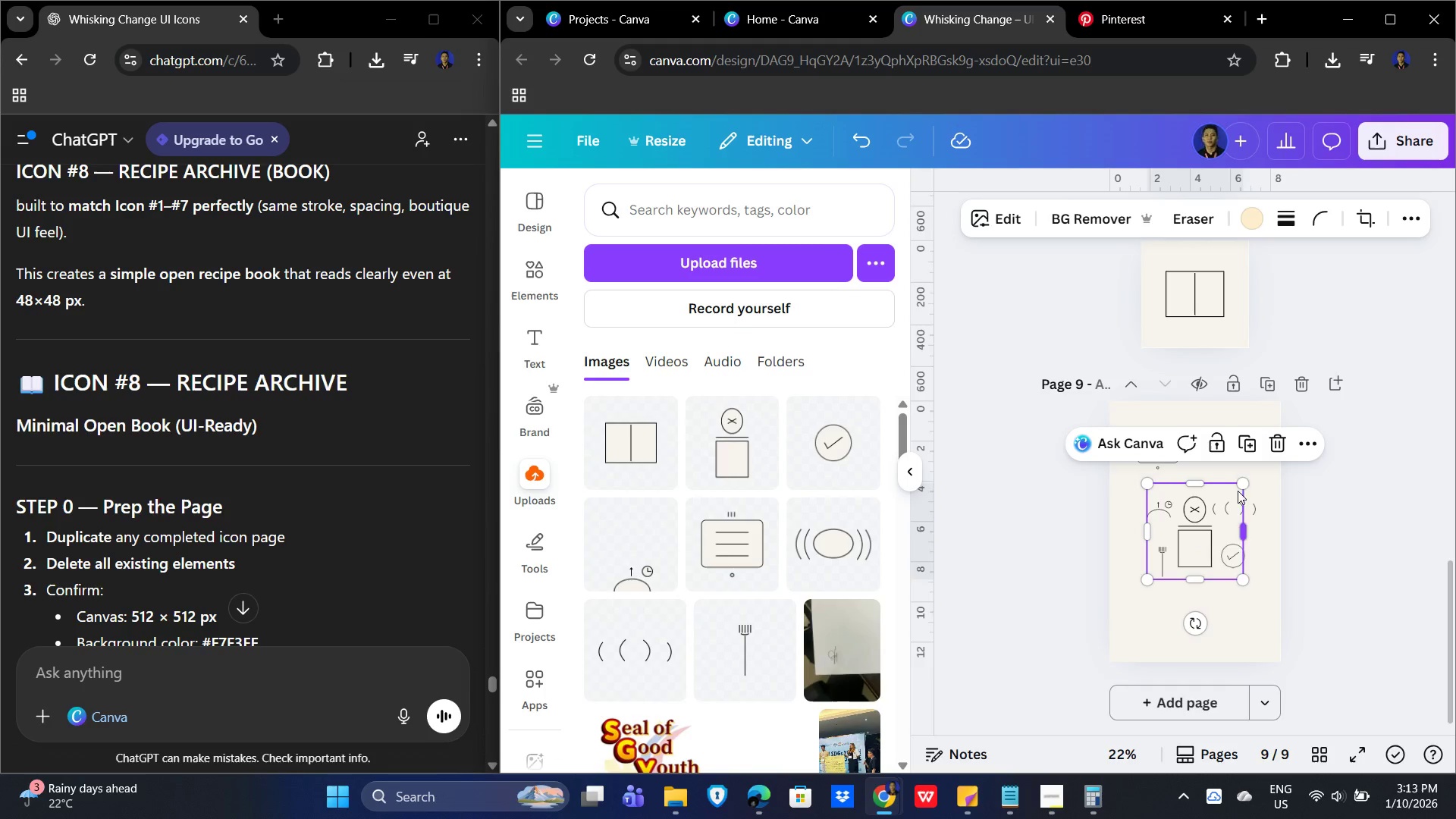 
left_click_drag(start_coordinate=[1238, 488], to_coordinate=[1194, 514])
 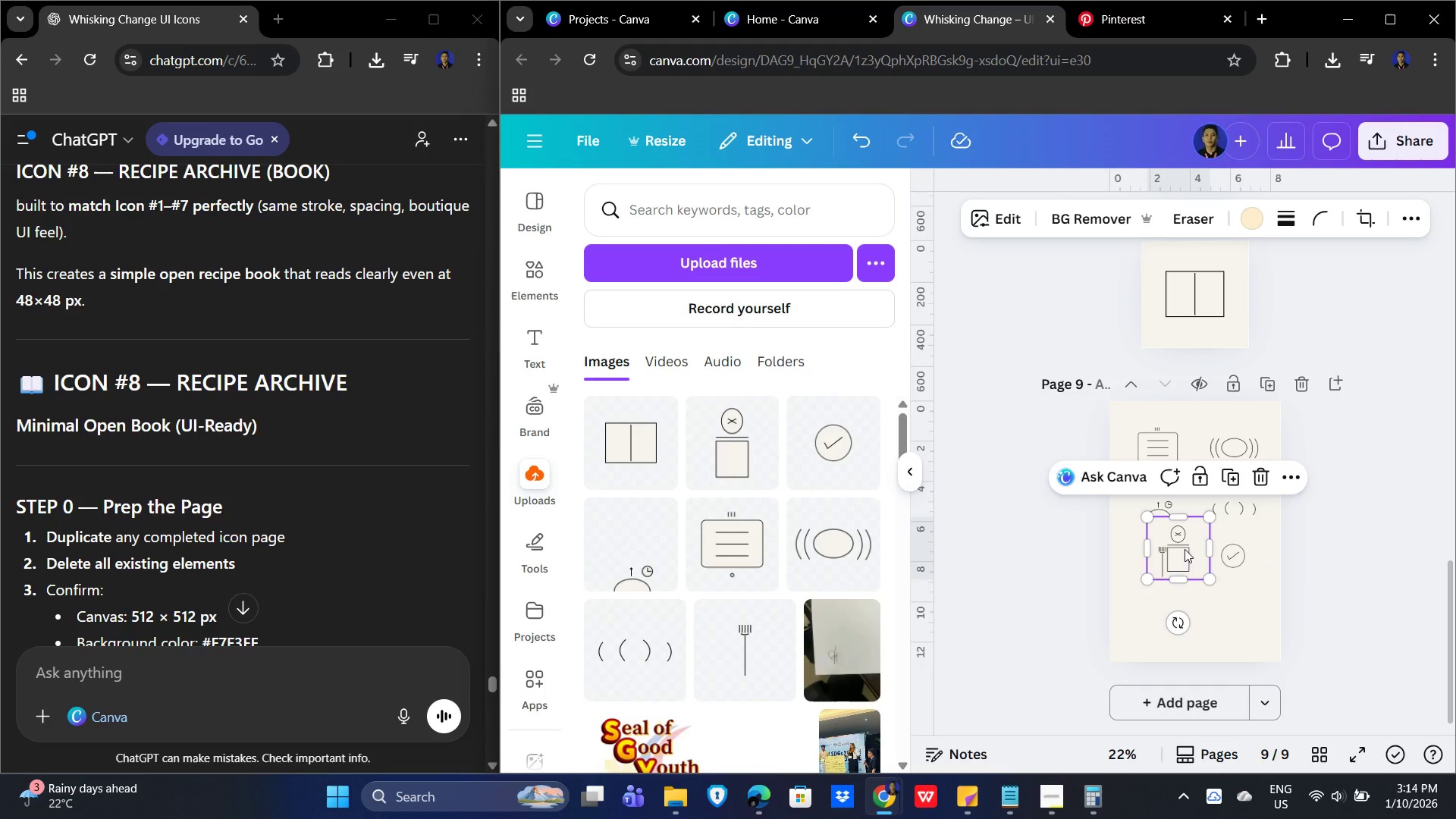 
left_click_drag(start_coordinate=[1185, 549], to_coordinate=[1172, 618])
 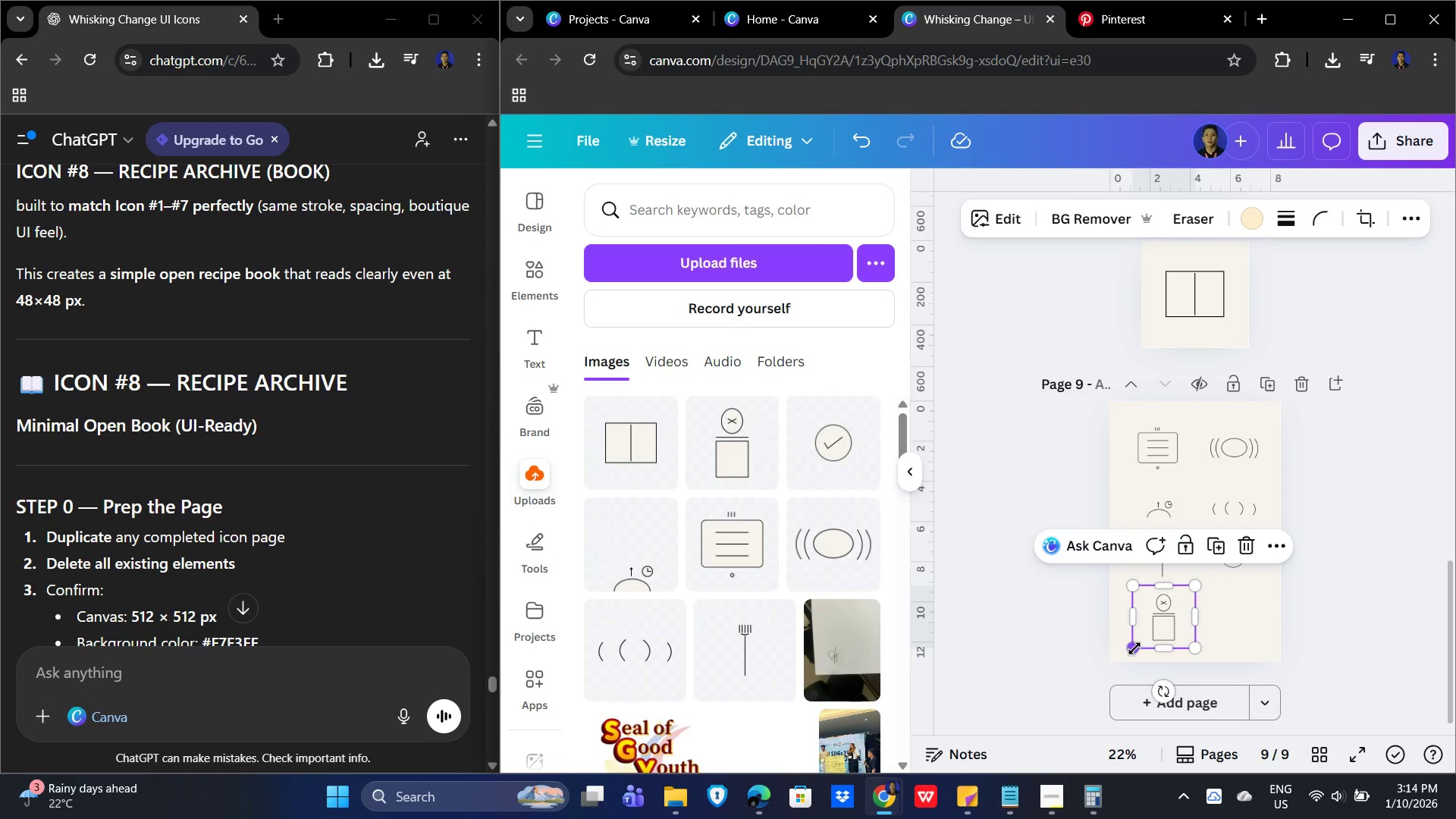 
left_click_drag(start_coordinate=[1134, 648], to_coordinate=[1138, 644])
 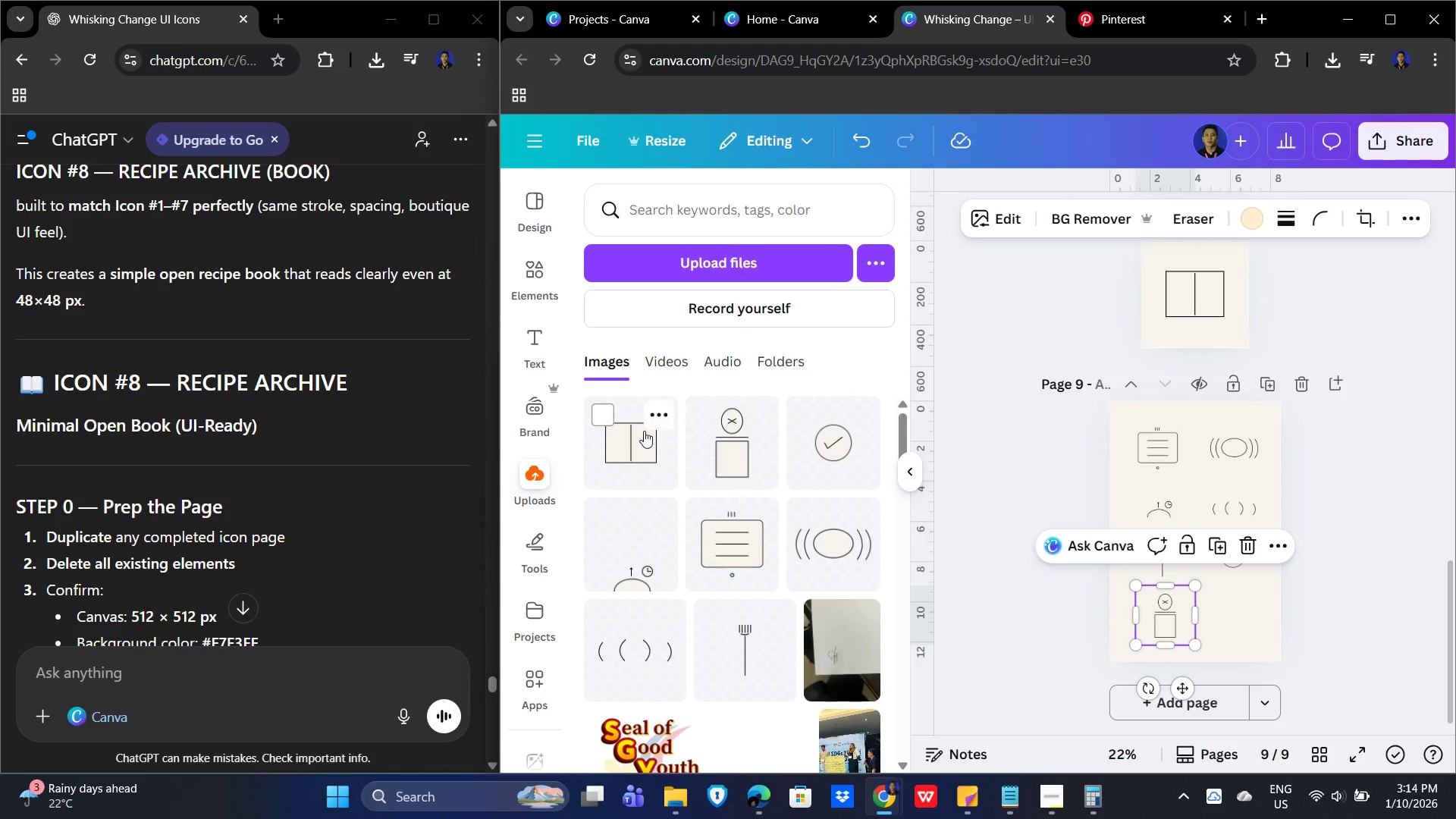 
left_click([616, 434])
 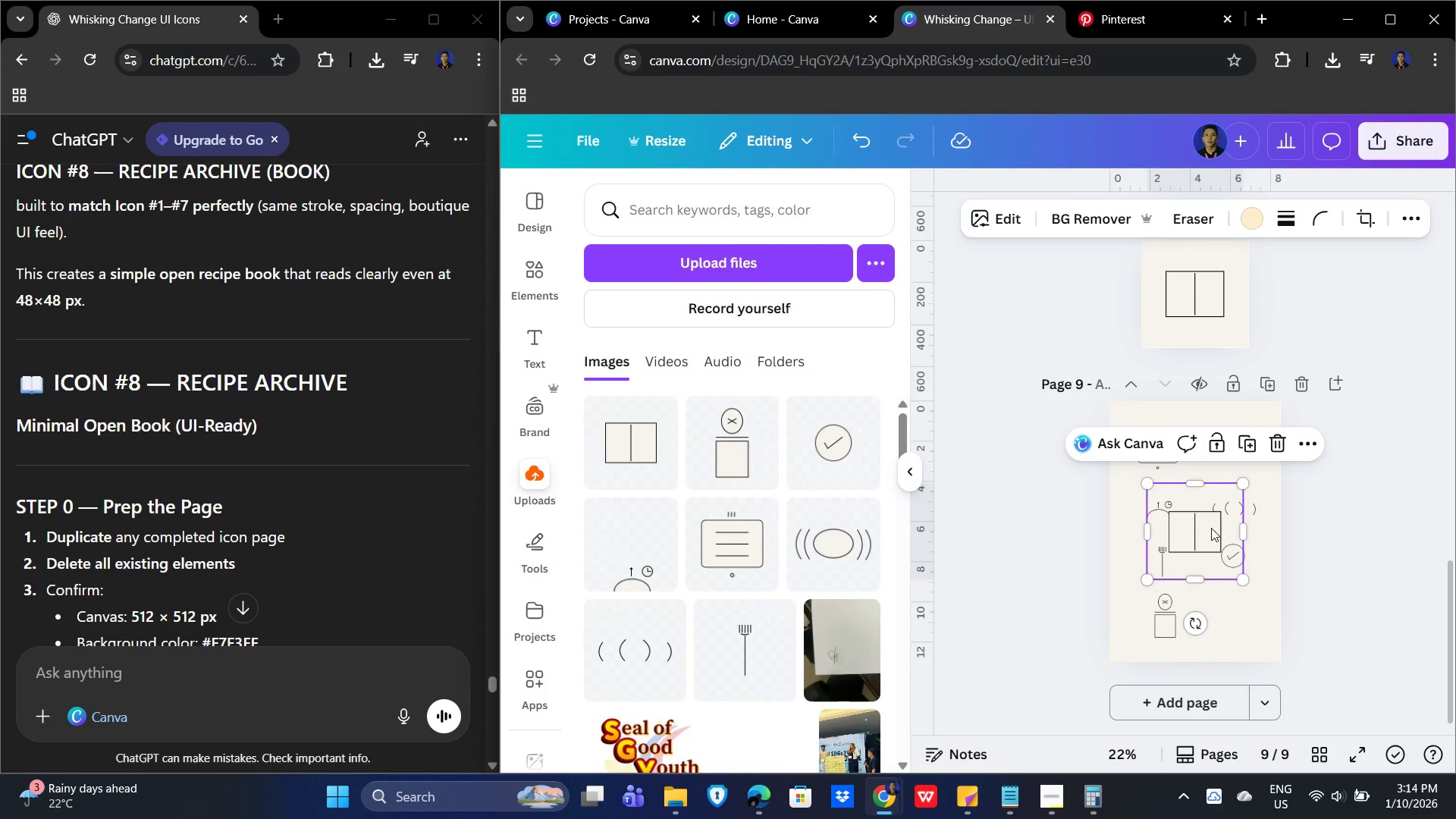 
left_click_drag(start_coordinate=[1184, 530], to_coordinate=[1227, 617])
 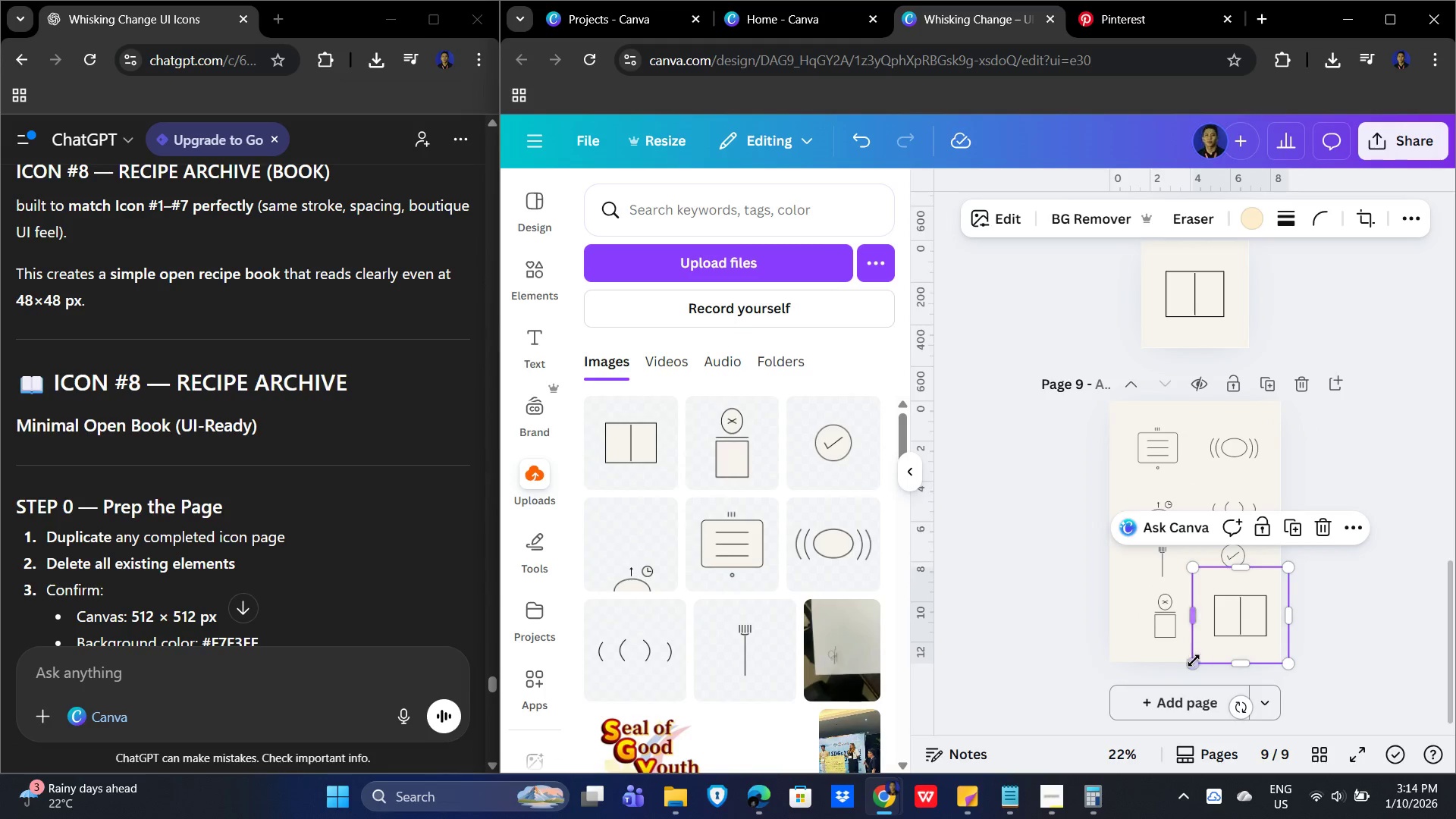 
left_click_drag(start_coordinate=[1191, 665], to_coordinate=[1238, 641])
 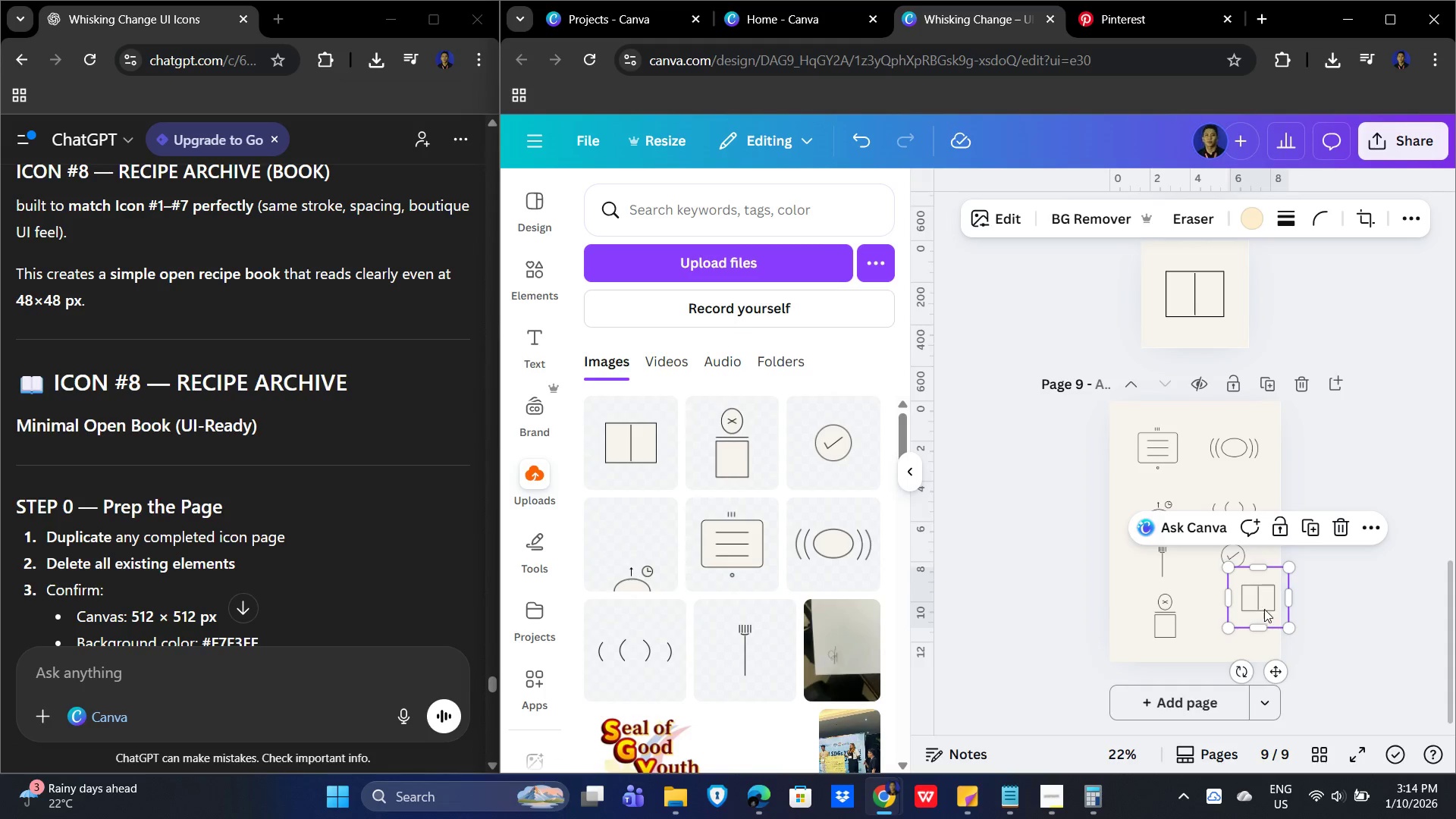 
left_click_drag(start_coordinate=[1264, 602], to_coordinate=[1245, 622])
 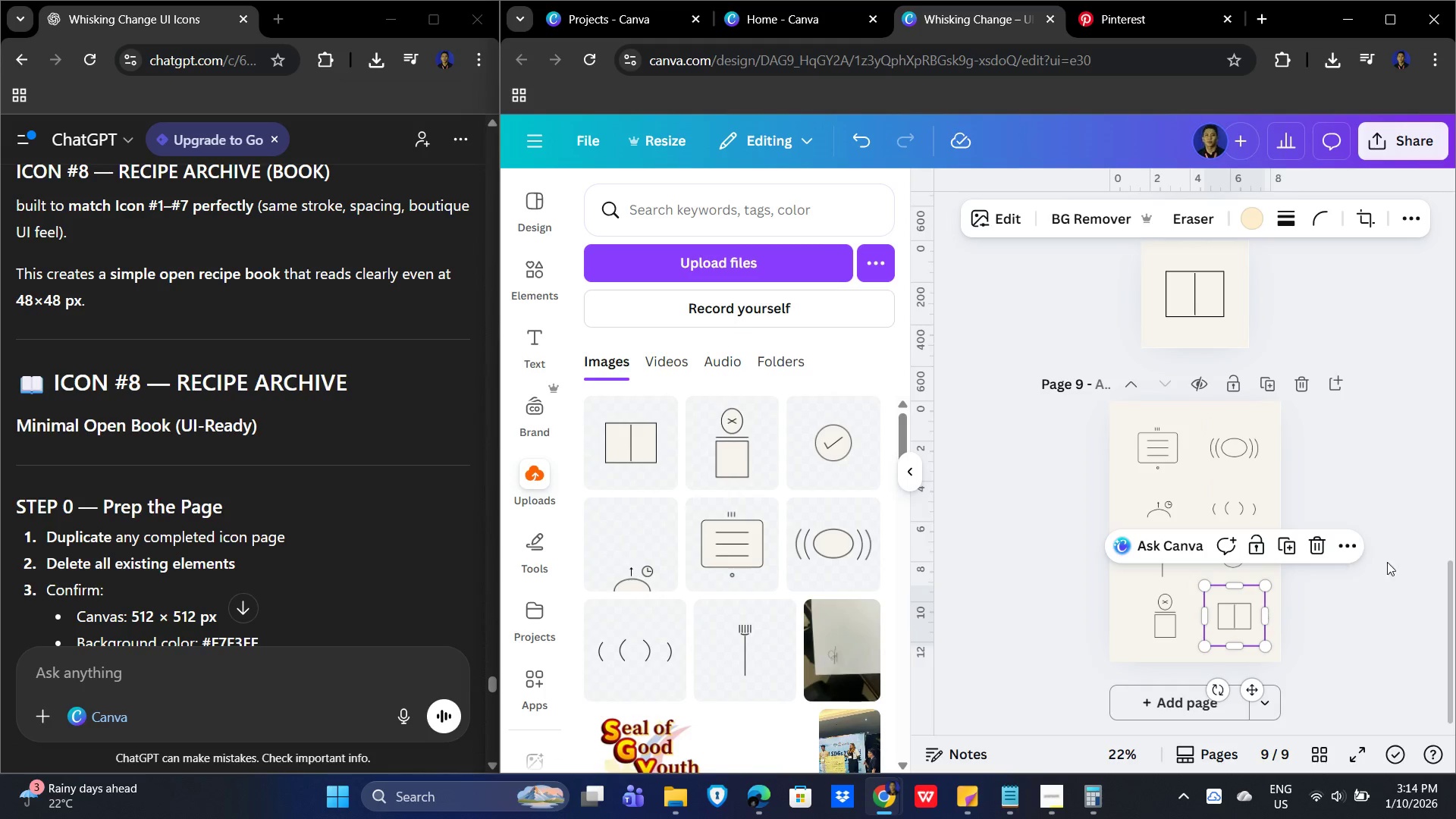 
left_click_drag(start_coordinate=[1420, 568], to_coordinate=[1430, 560])
 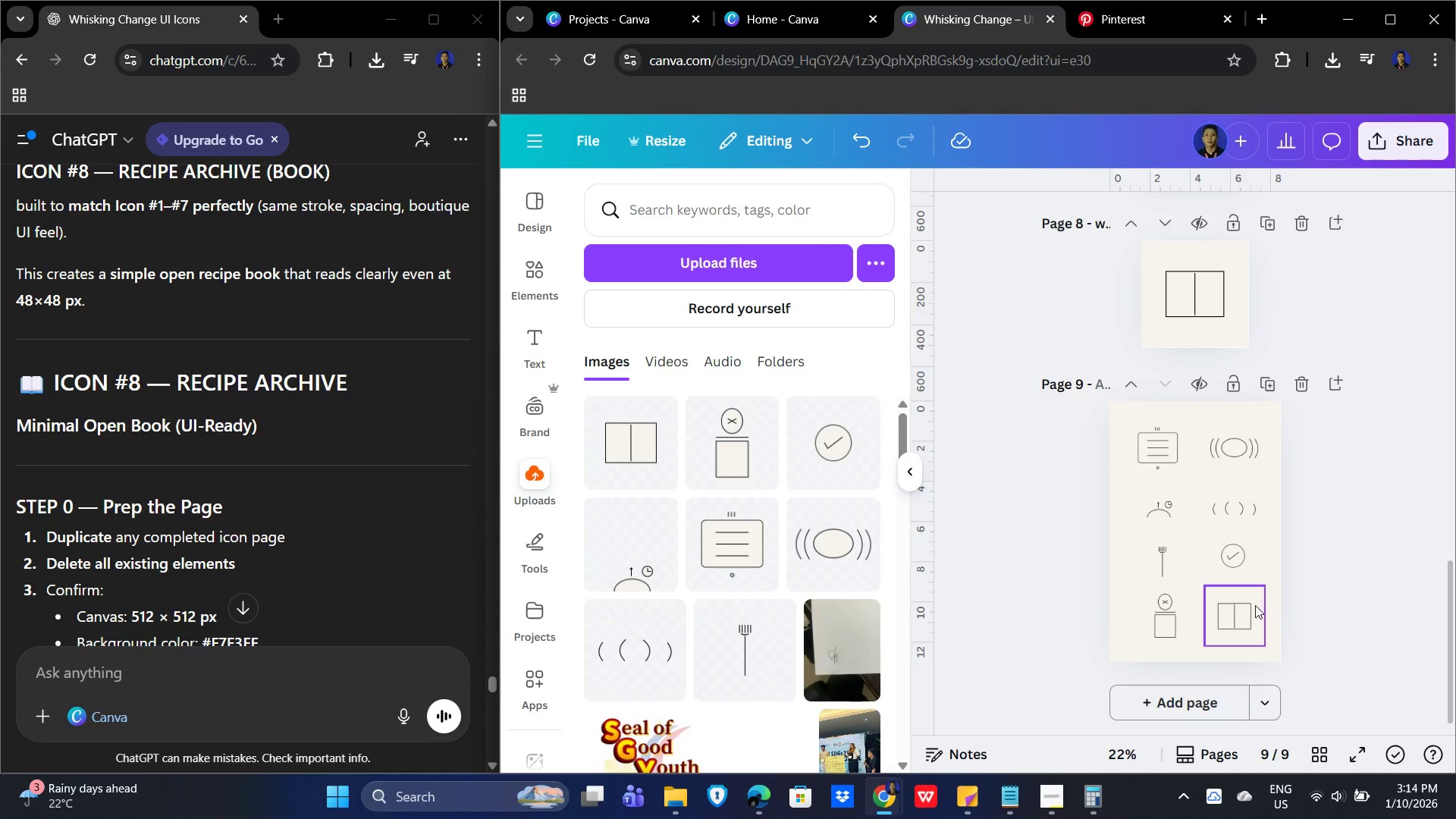 
left_click([1250, 611])
 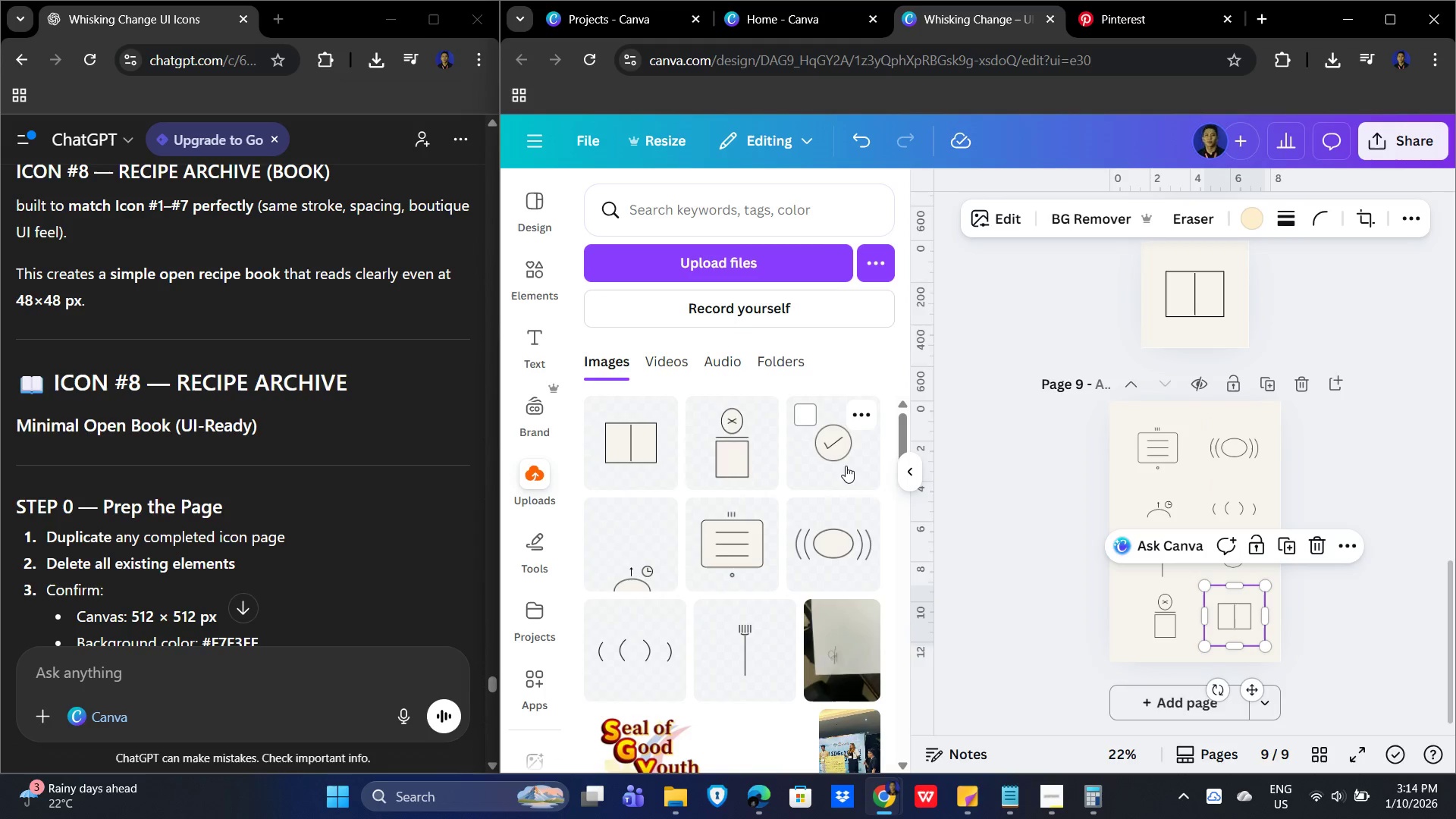 
mouse_move([904, 475])
 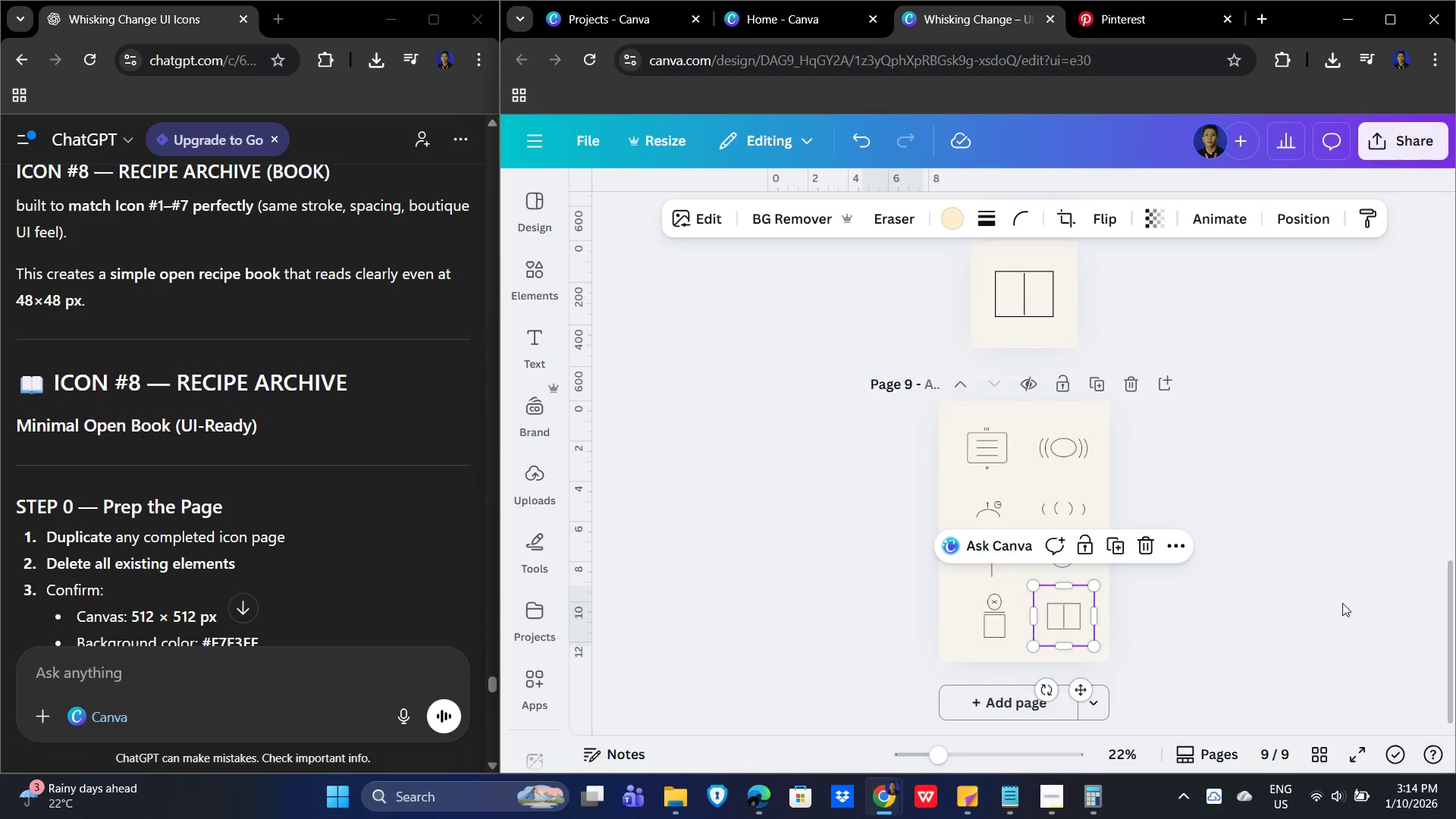 
hold_key(key=ControlLeft, duration=0.66)
scroll: coordinate [1307, 598], scroll_direction: up, amount: 2.0
 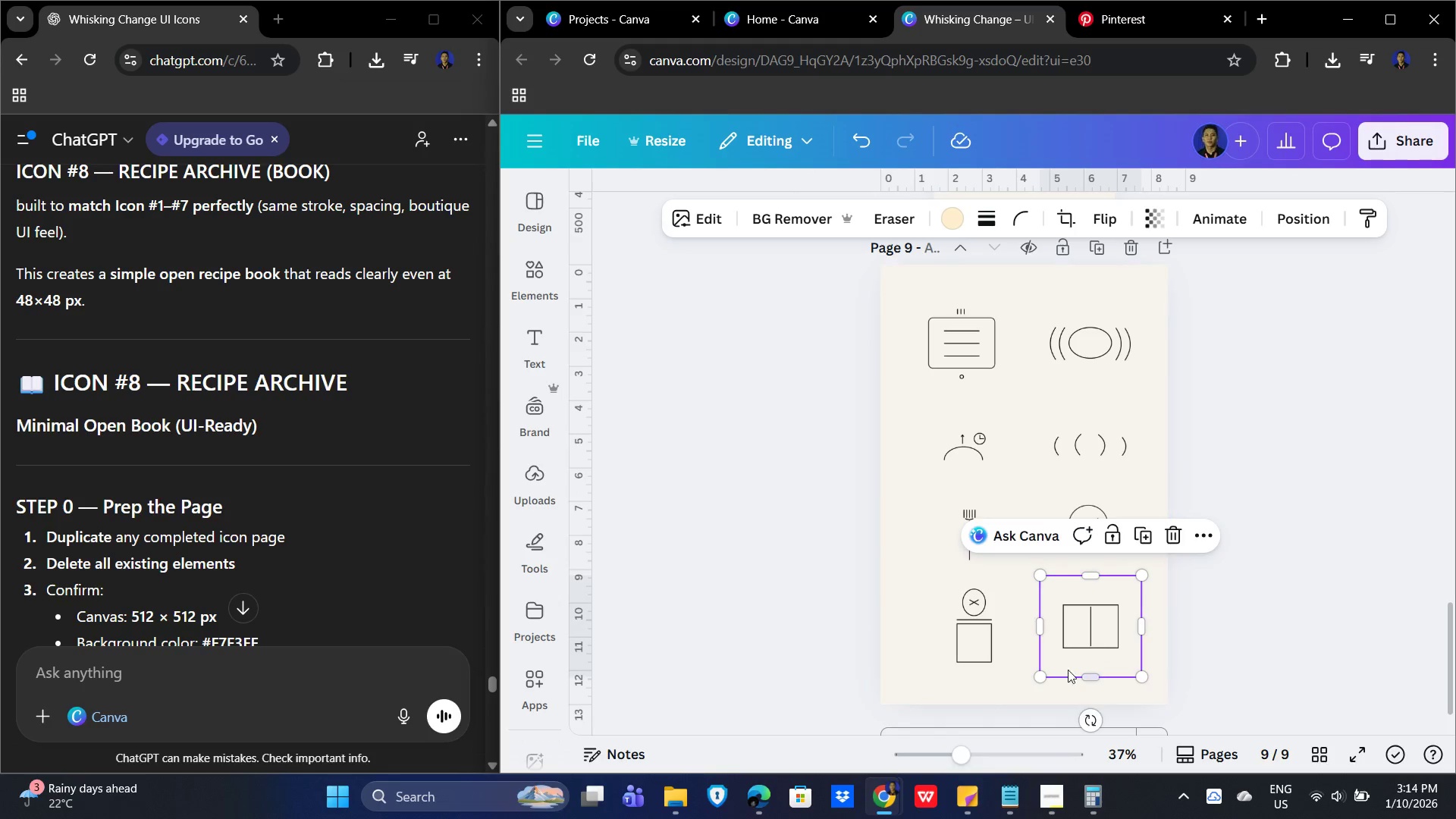 
left_click([1082, 629])
 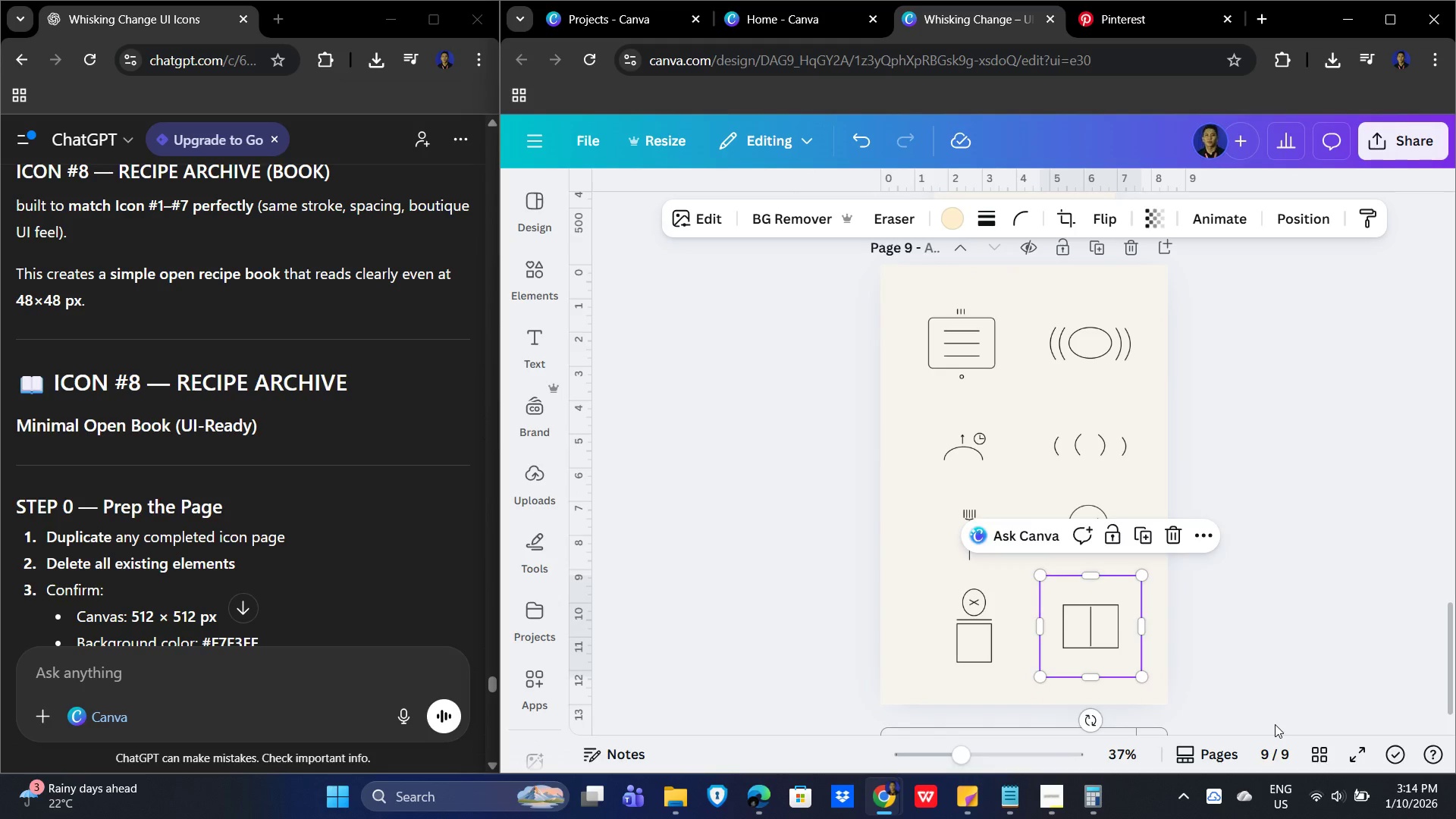 
key(ArrowDown)
 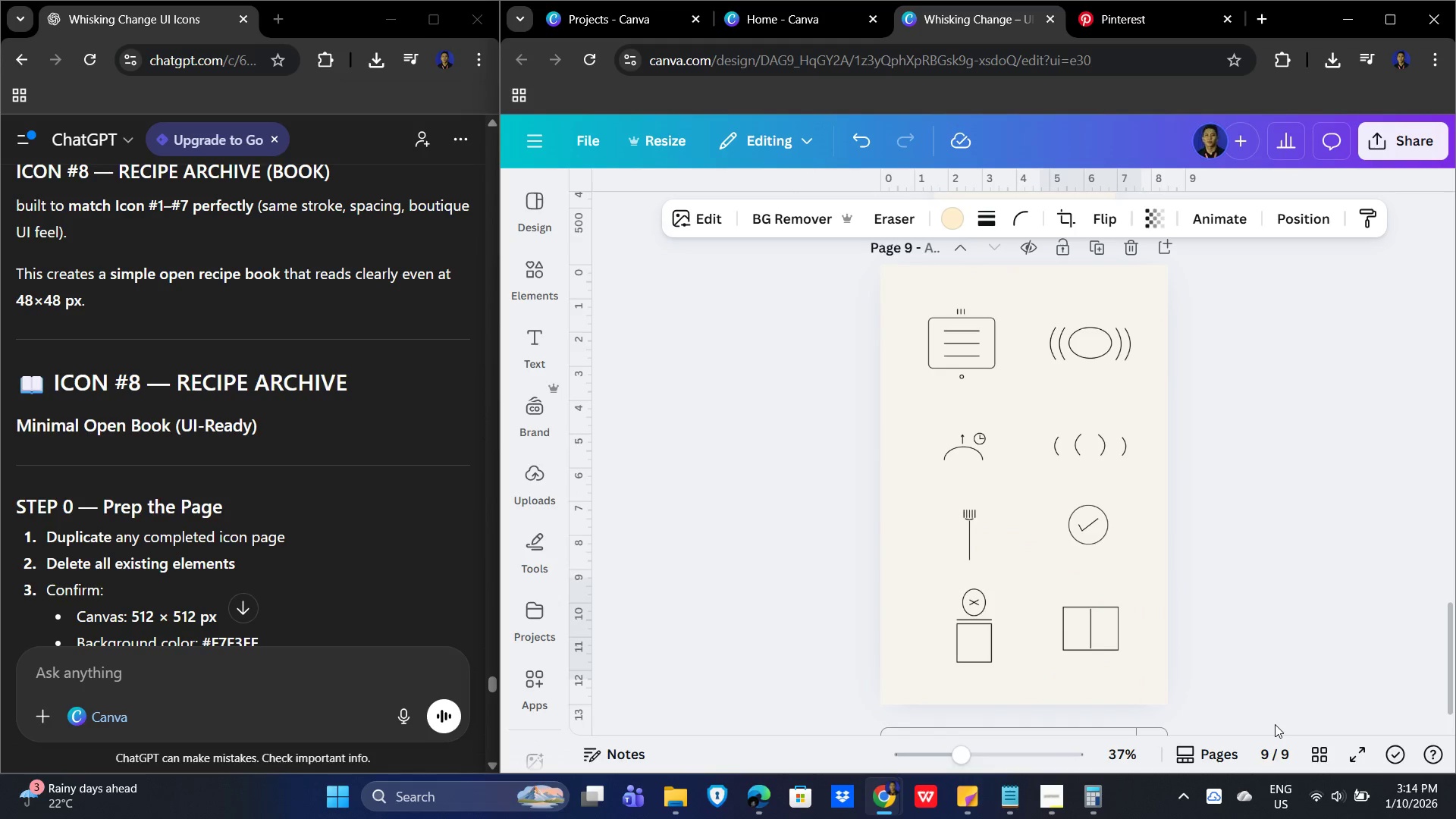 
key(ArrowDown)
 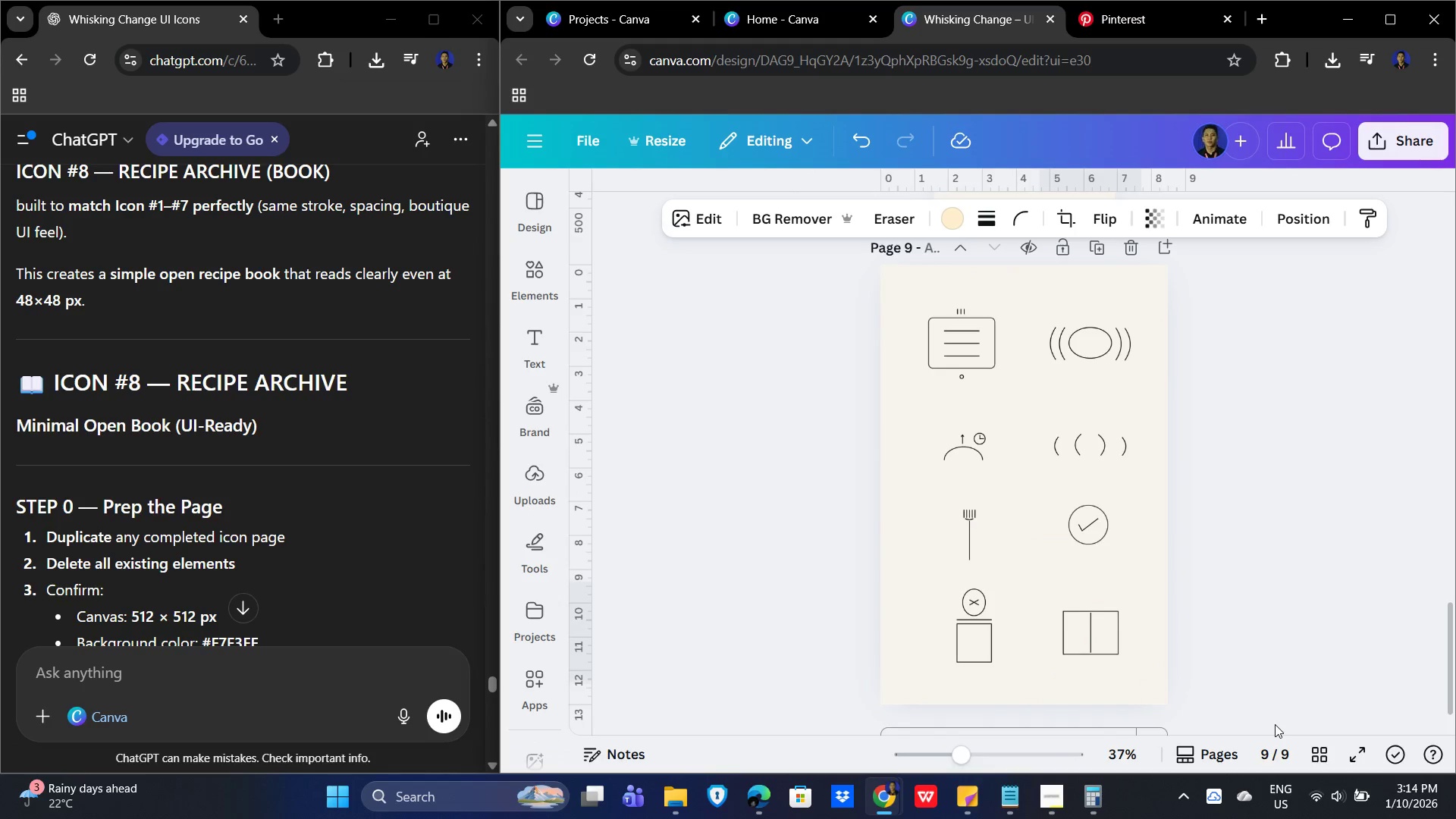 
key(ArrowDown)
 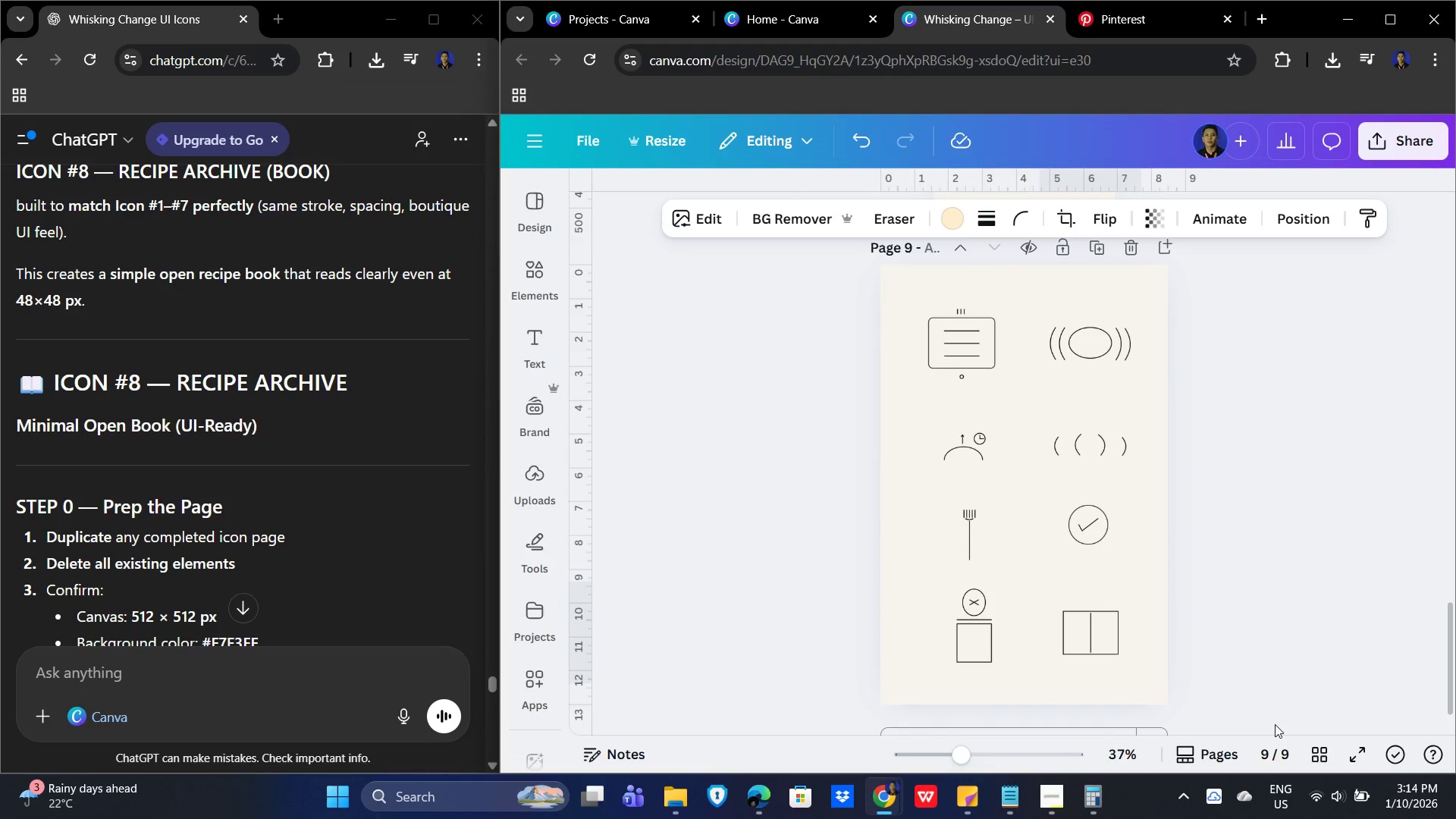 
key(ArrowDown)